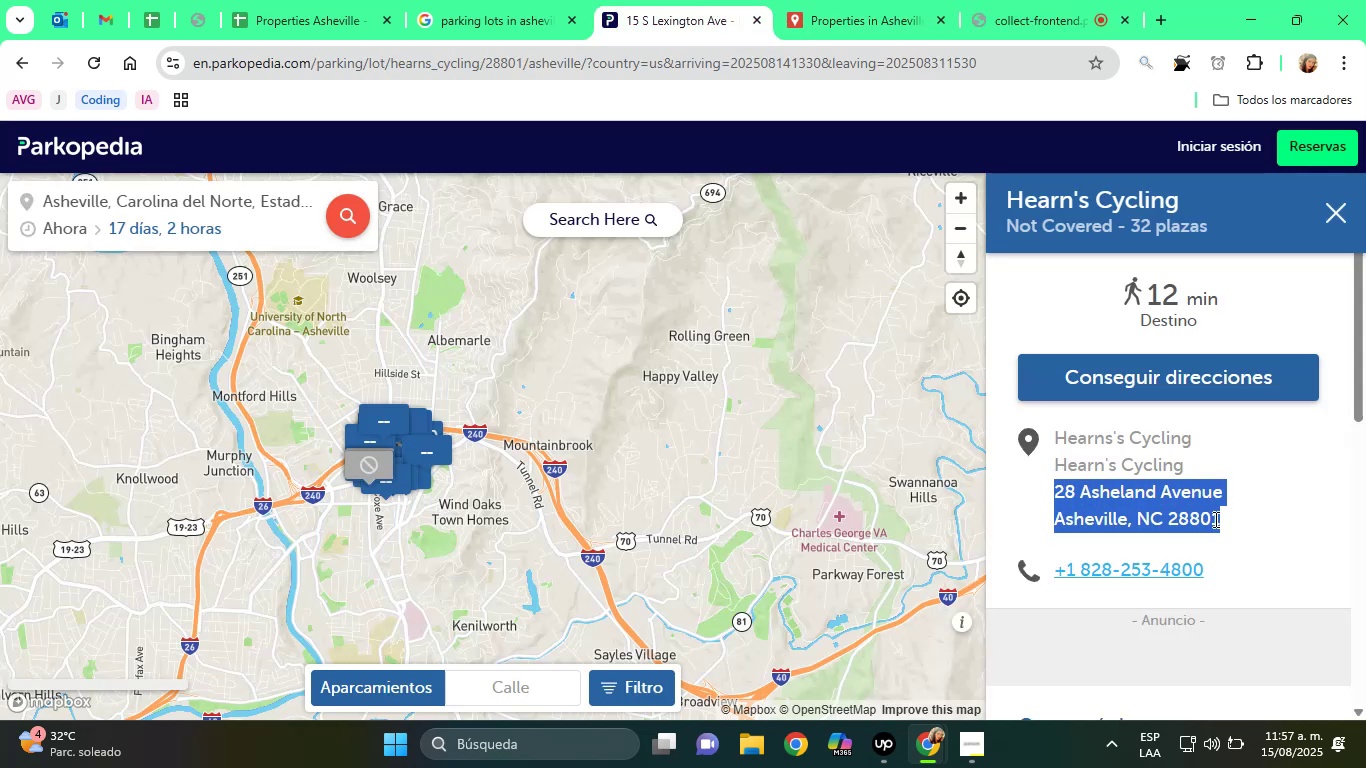 
right_click([1174, 521])
 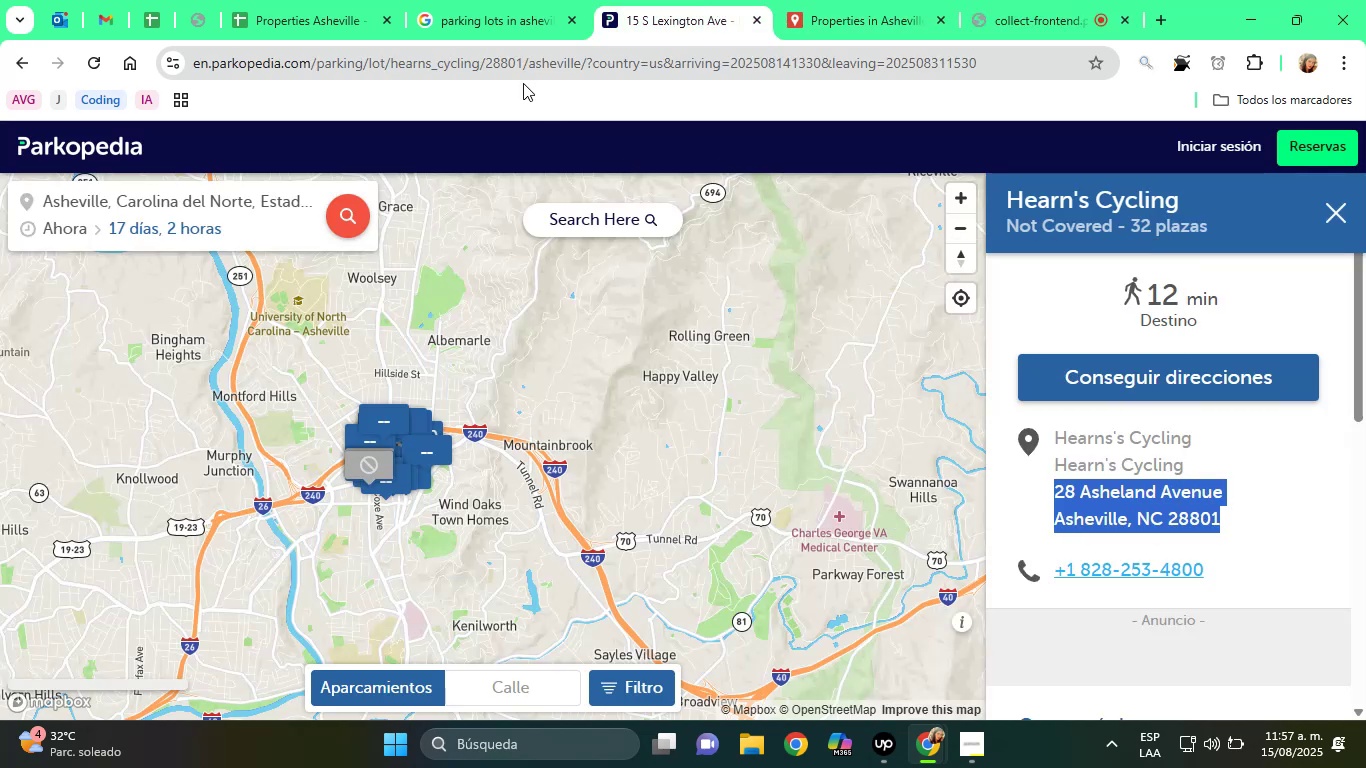 
left_click([348, 0])
 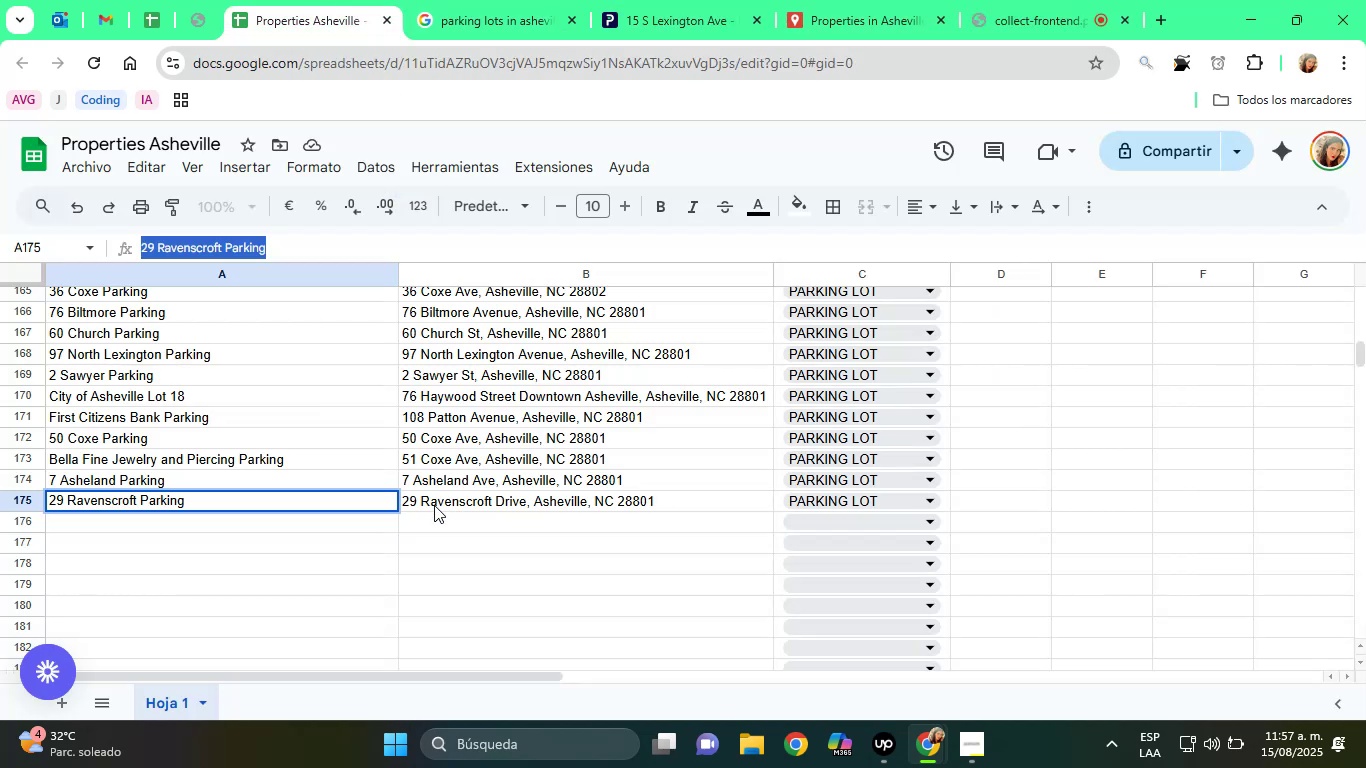 
left_click([434, 523])
 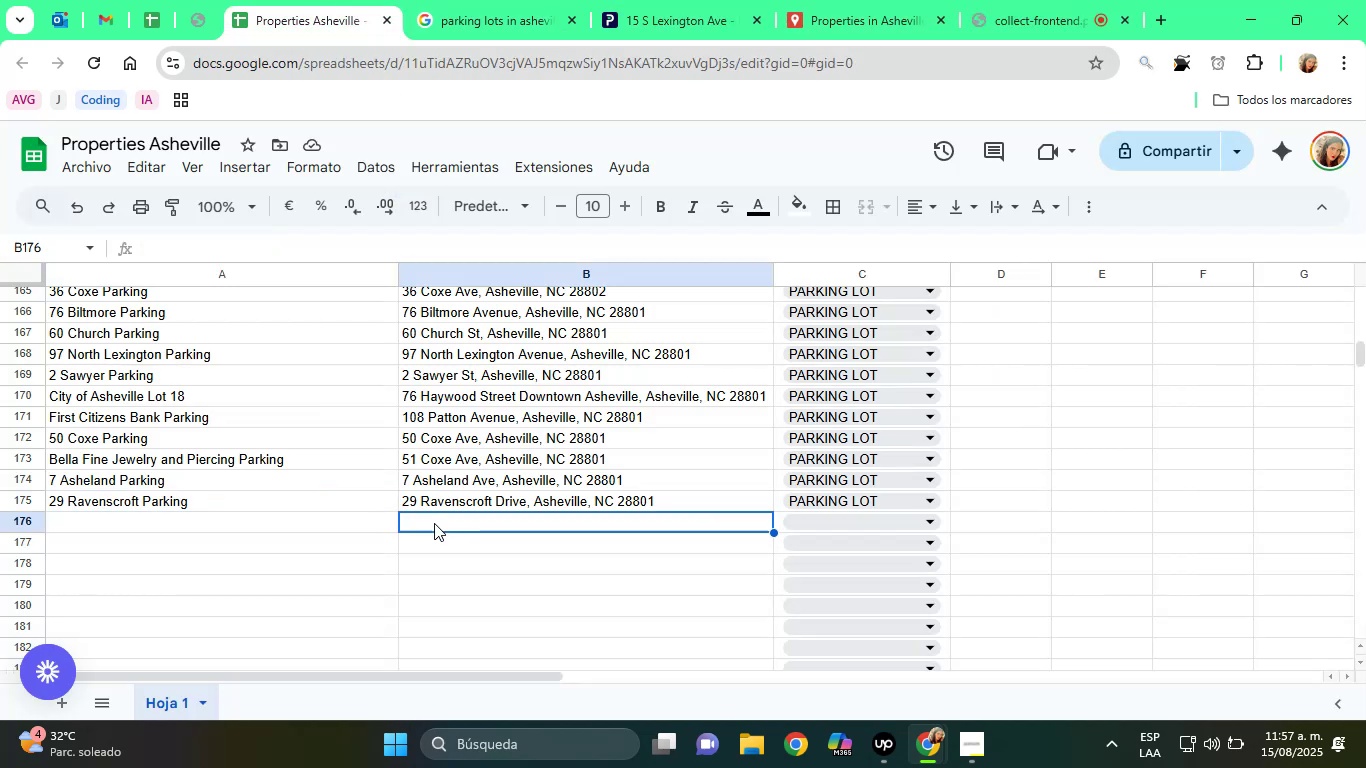 
right_click([434, 523])
 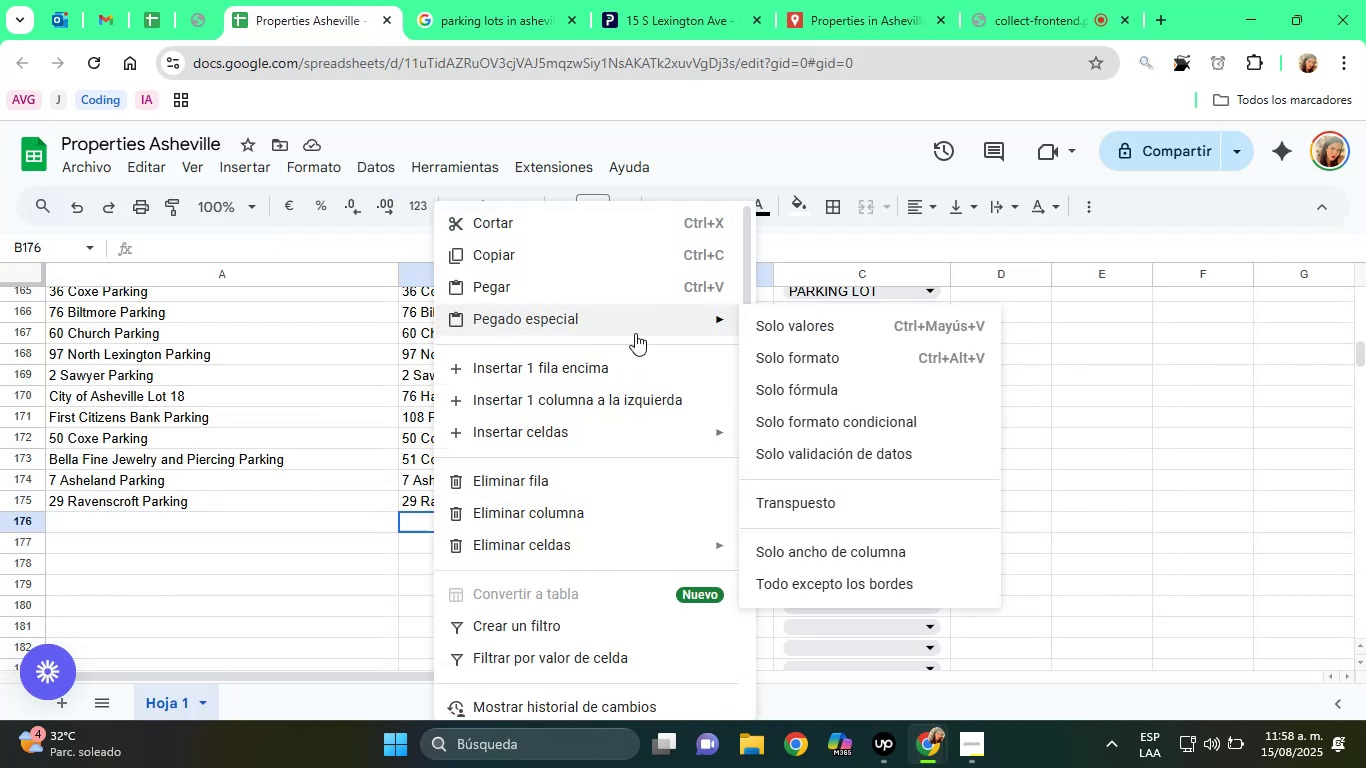 
left_click([792, 331])
 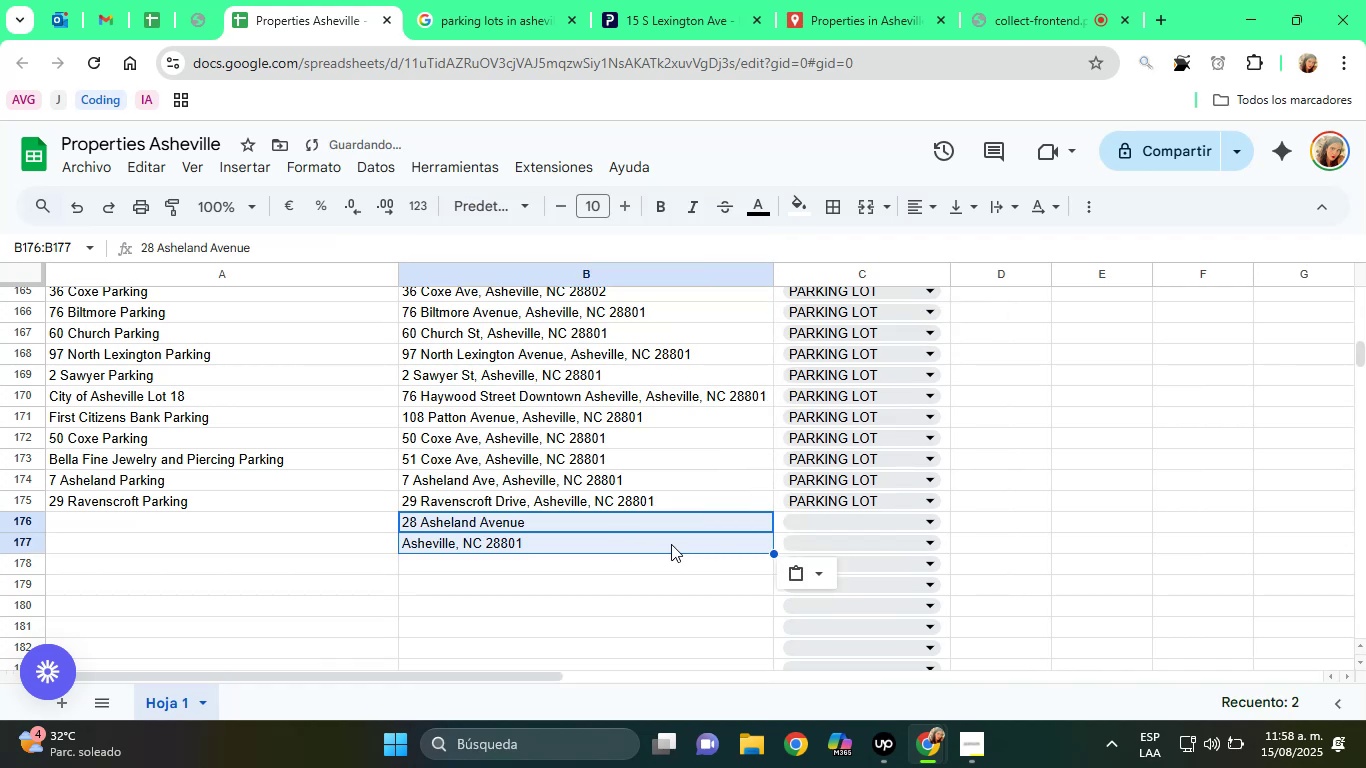 
left_click([791, 568])
 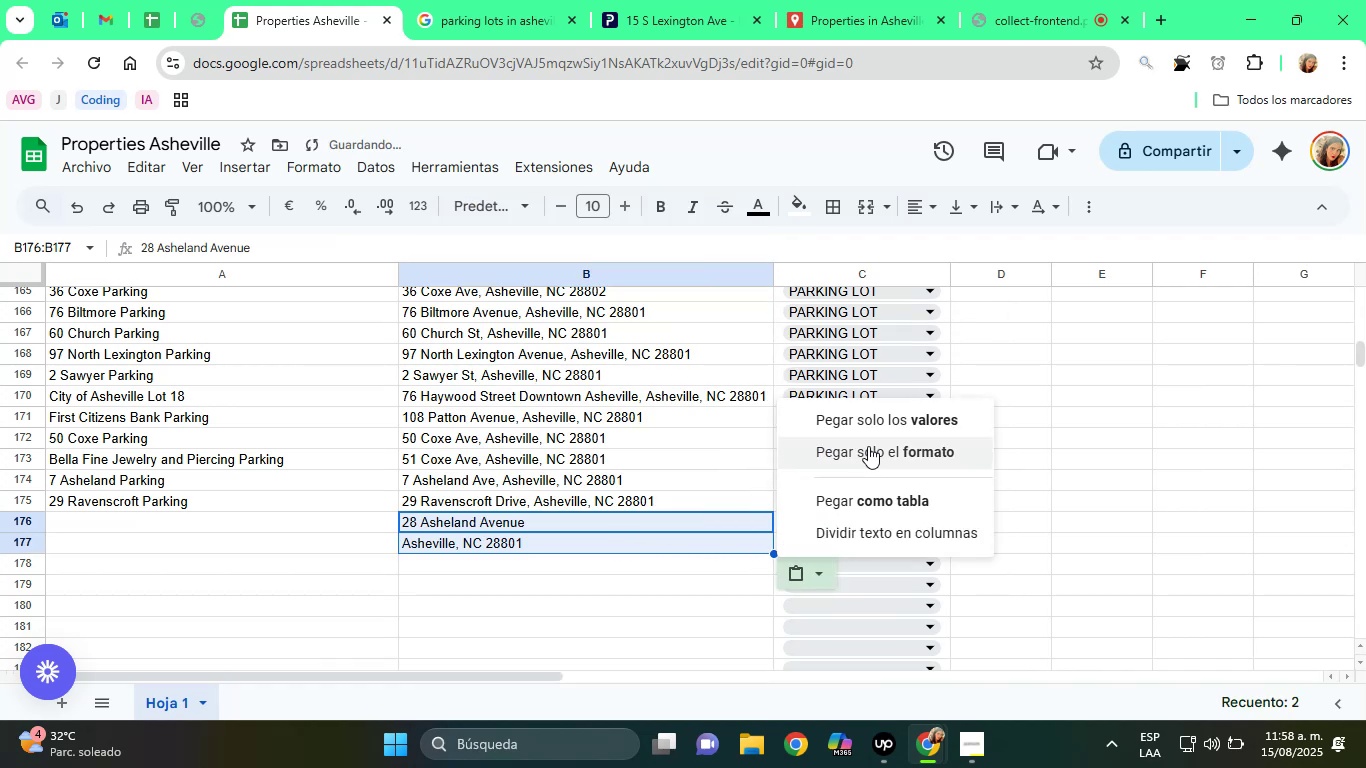 
left_click([868, 423])
 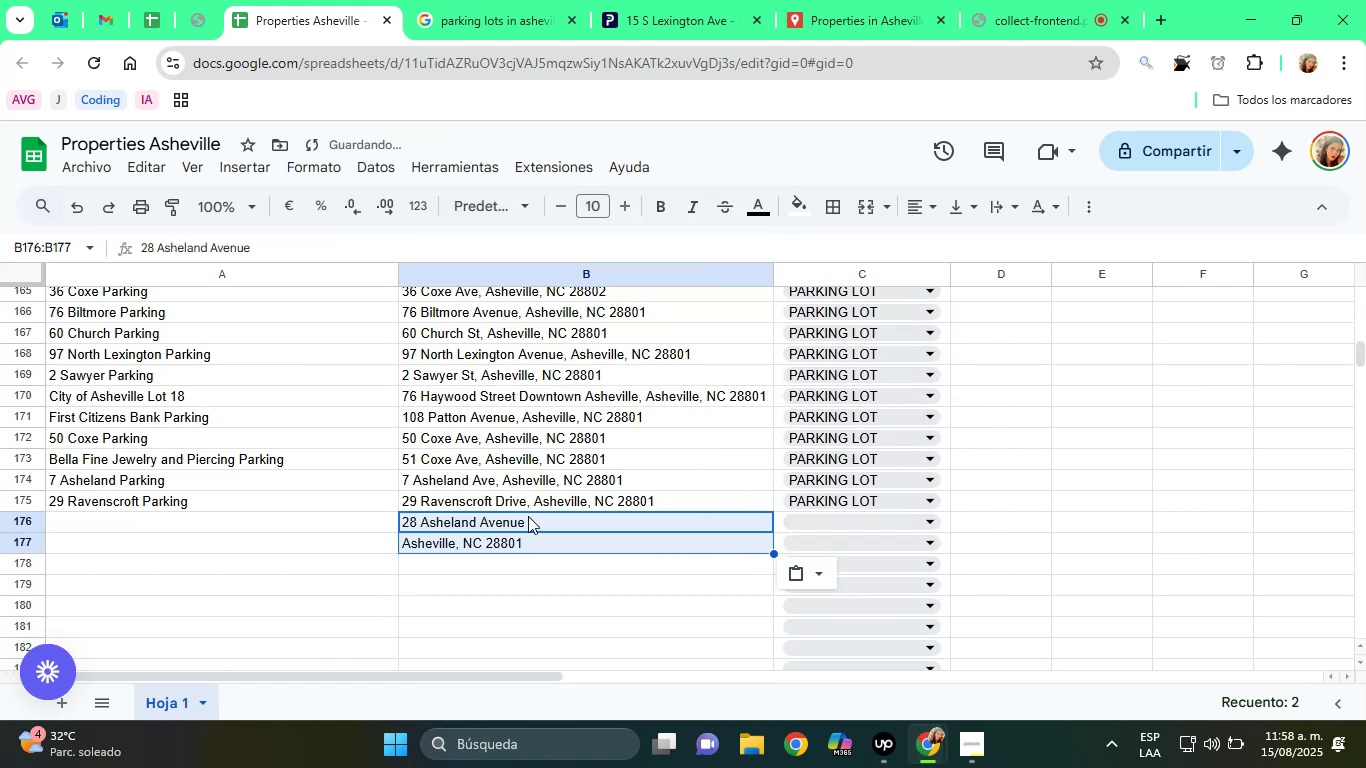 
left_click([509, 538])
 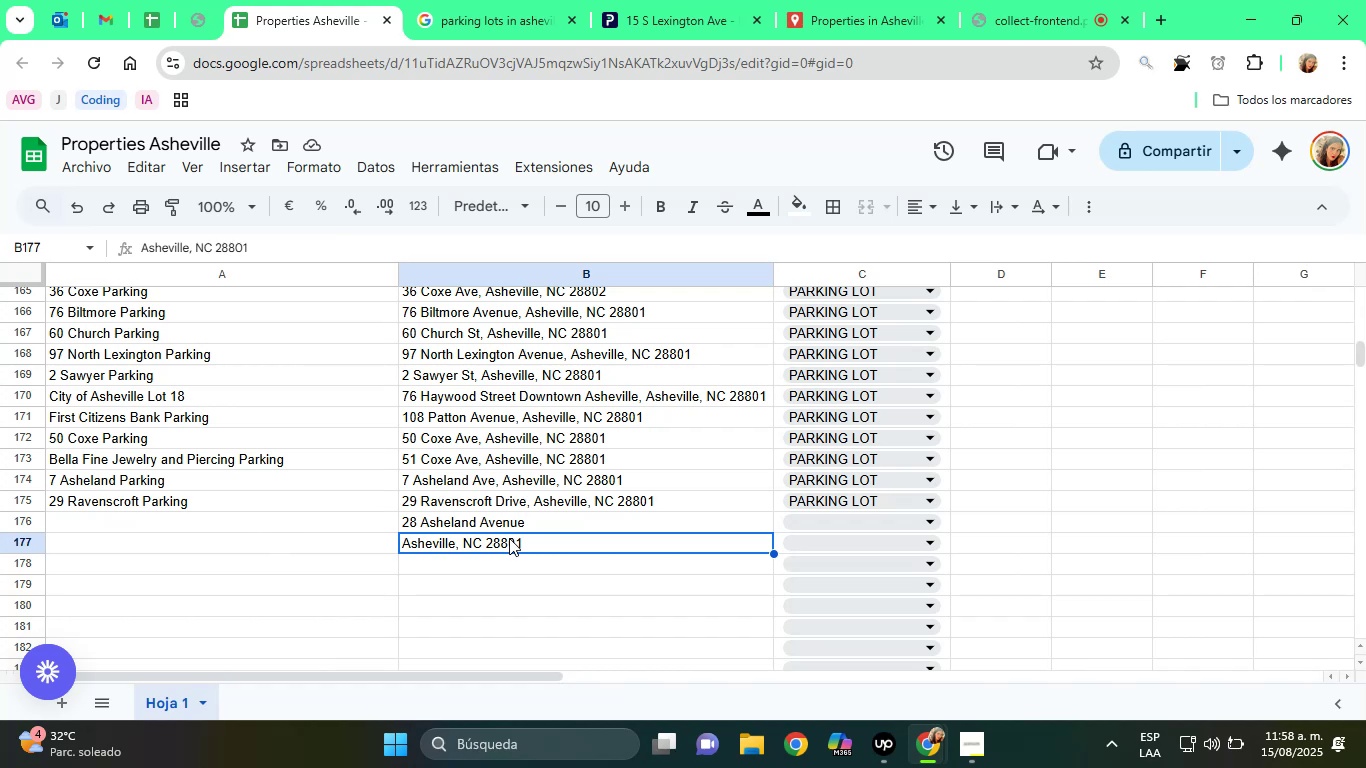 
wait(25.46)
 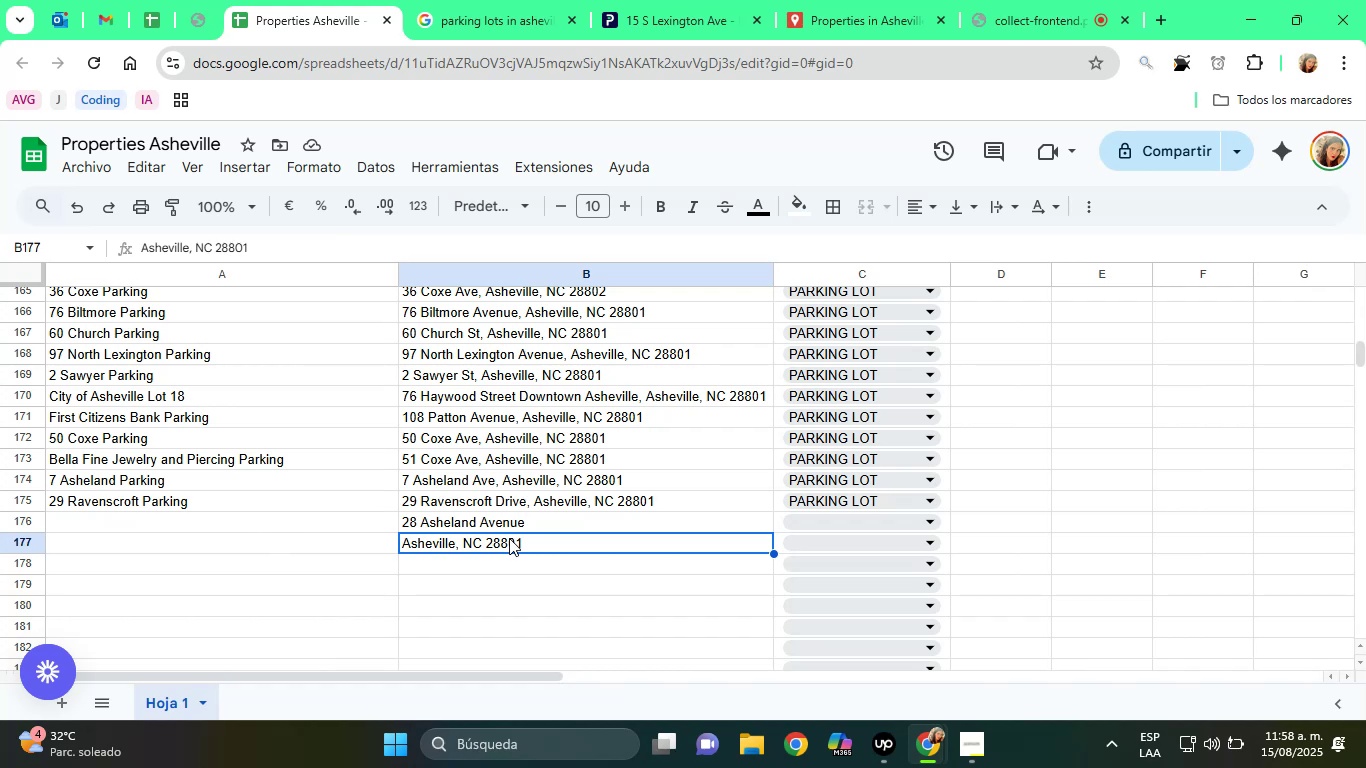 
double_click([218, 251])
 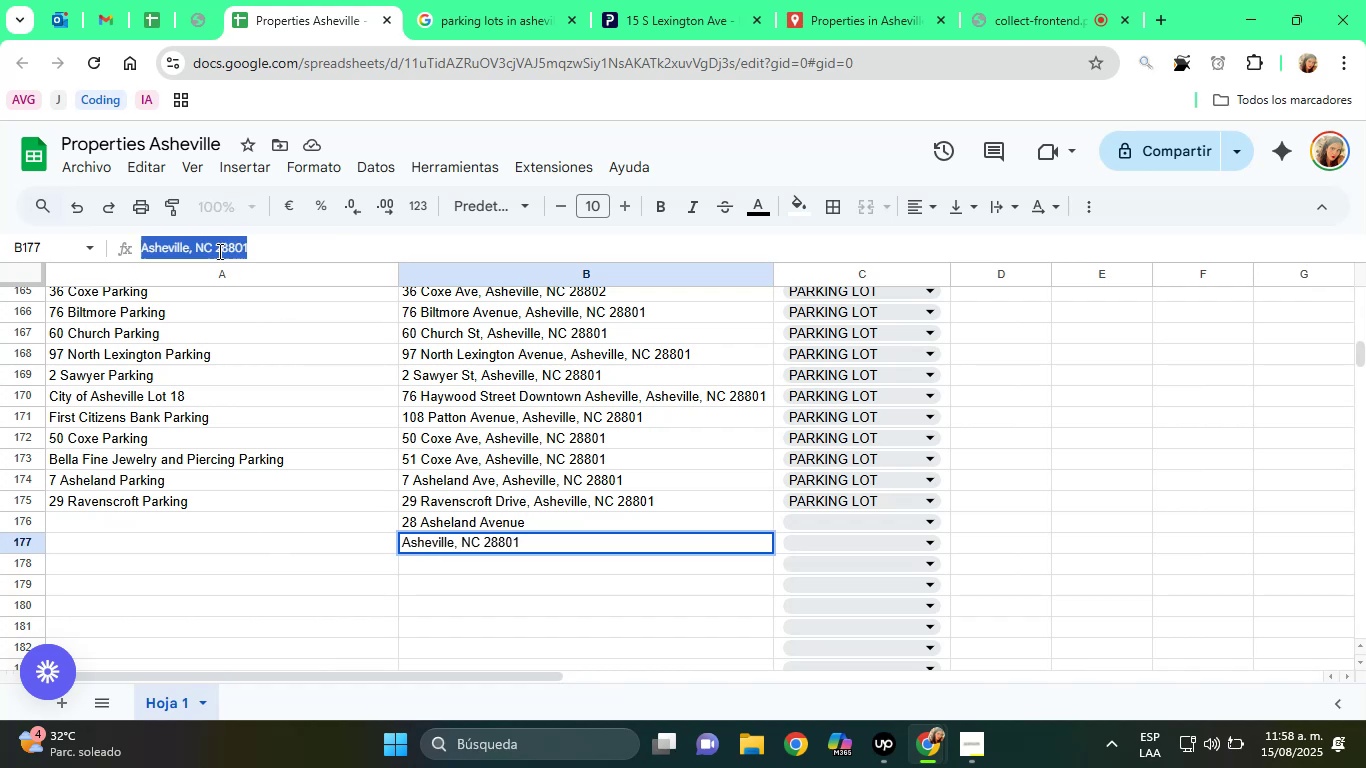 
triple_click([218, 251])
 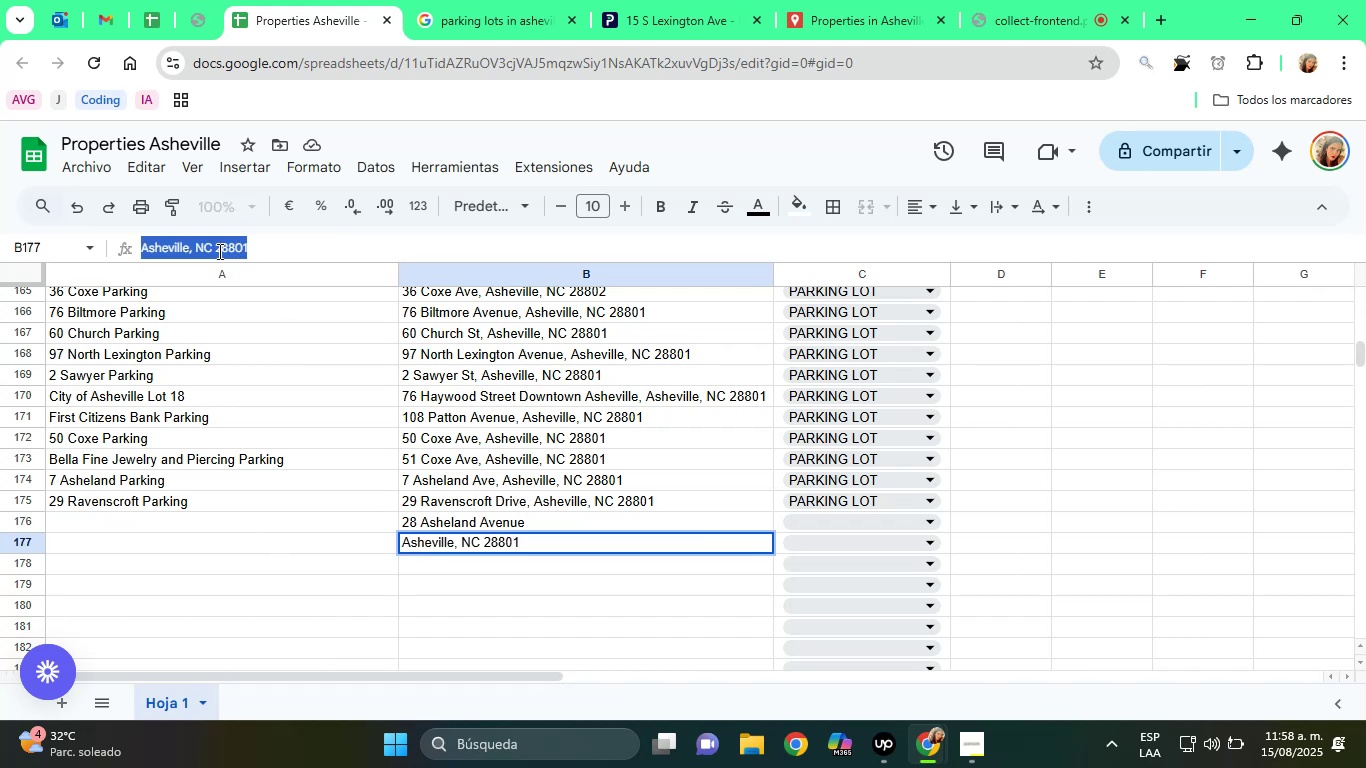 
right_click([218, 251])
 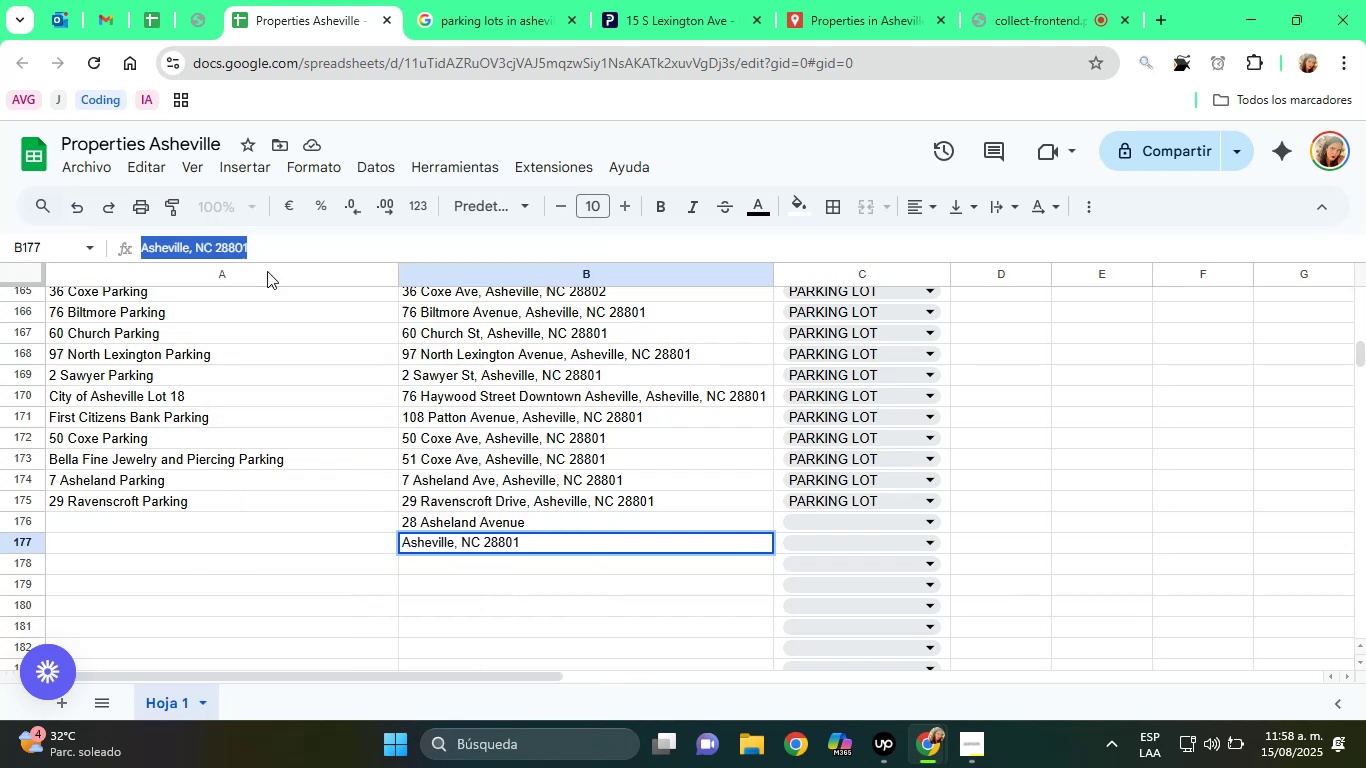 
double_click([277, 242])
 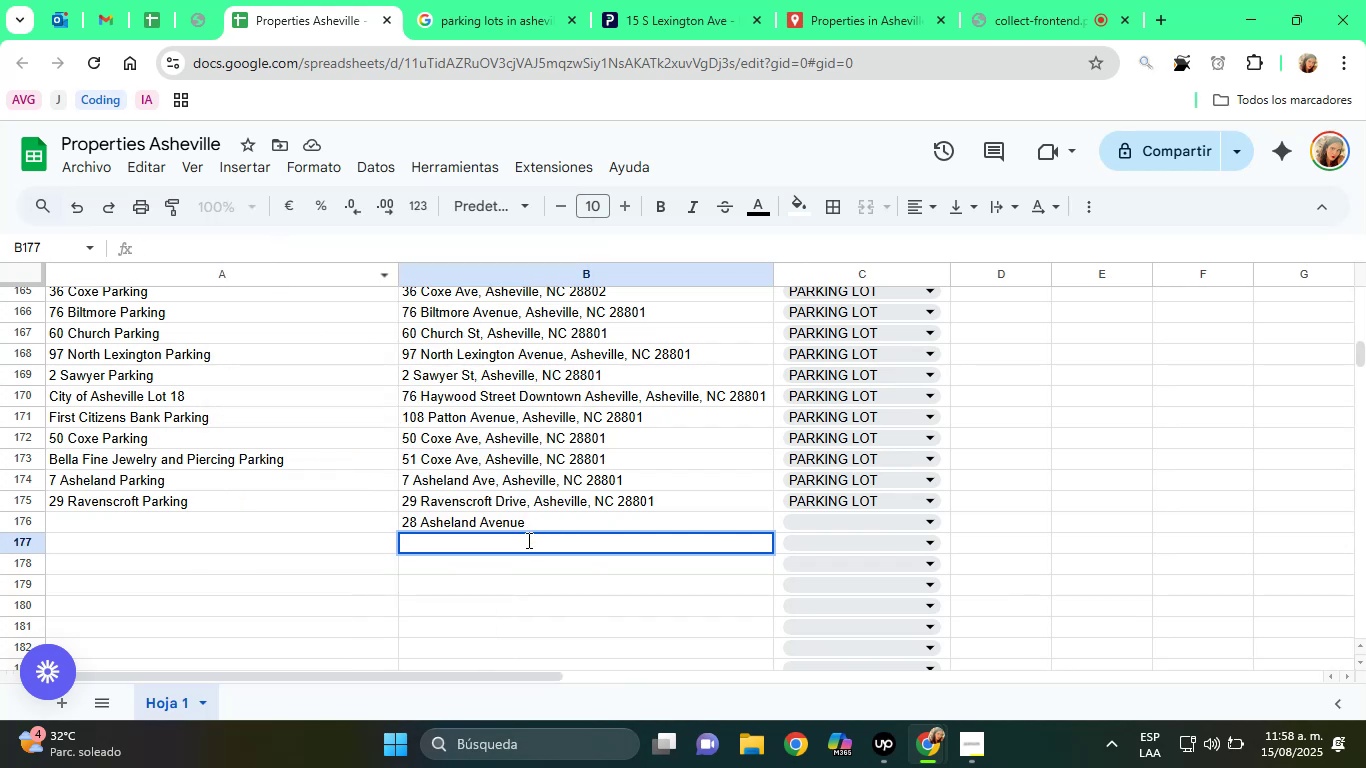 
left_click([528, 517])
 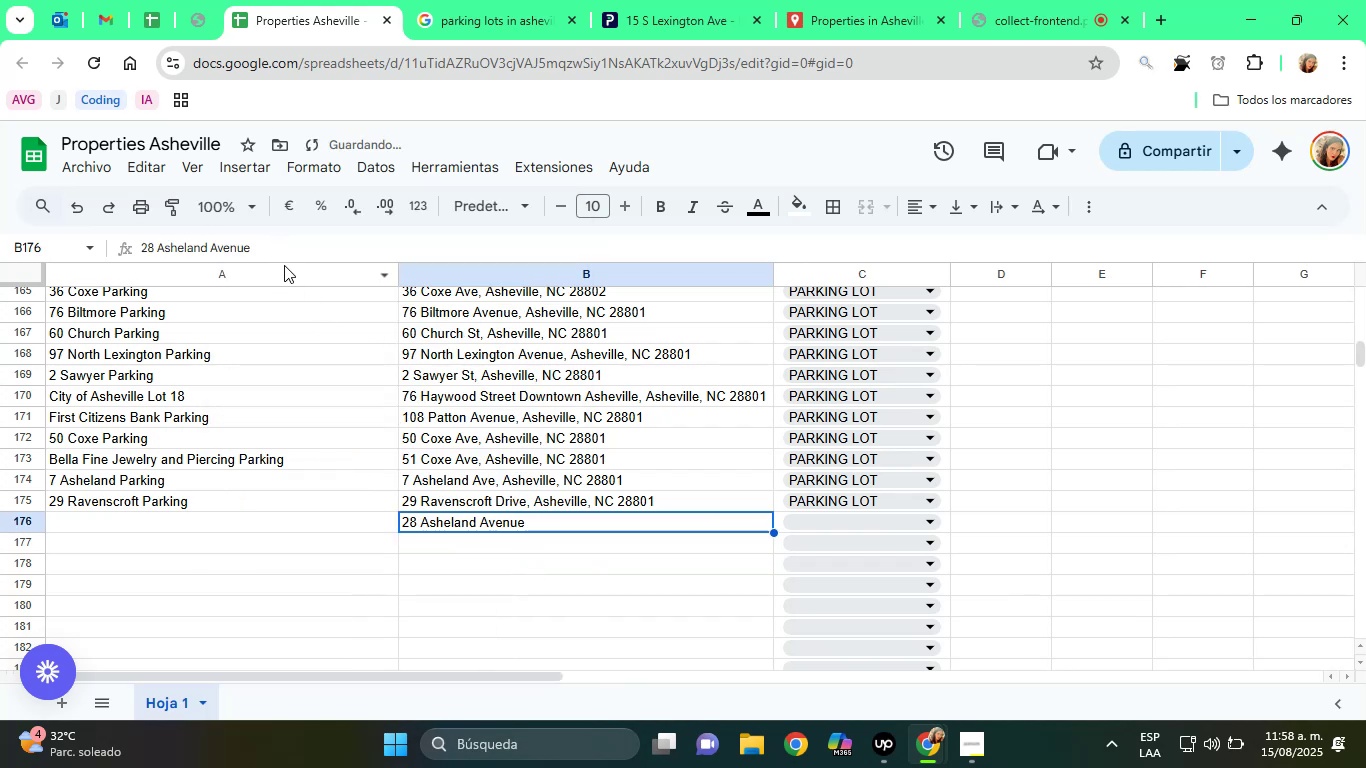 
left_click([256, 237])
 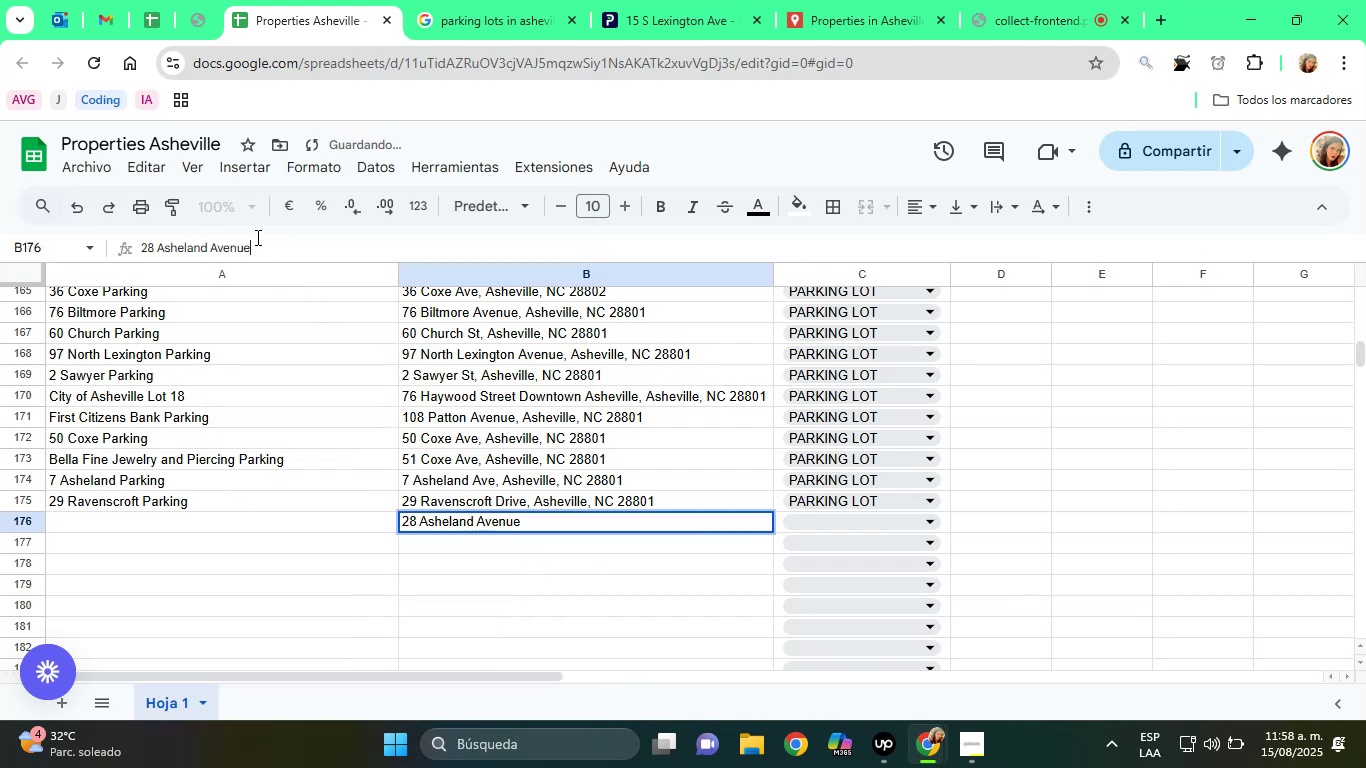 
key(Comma)
 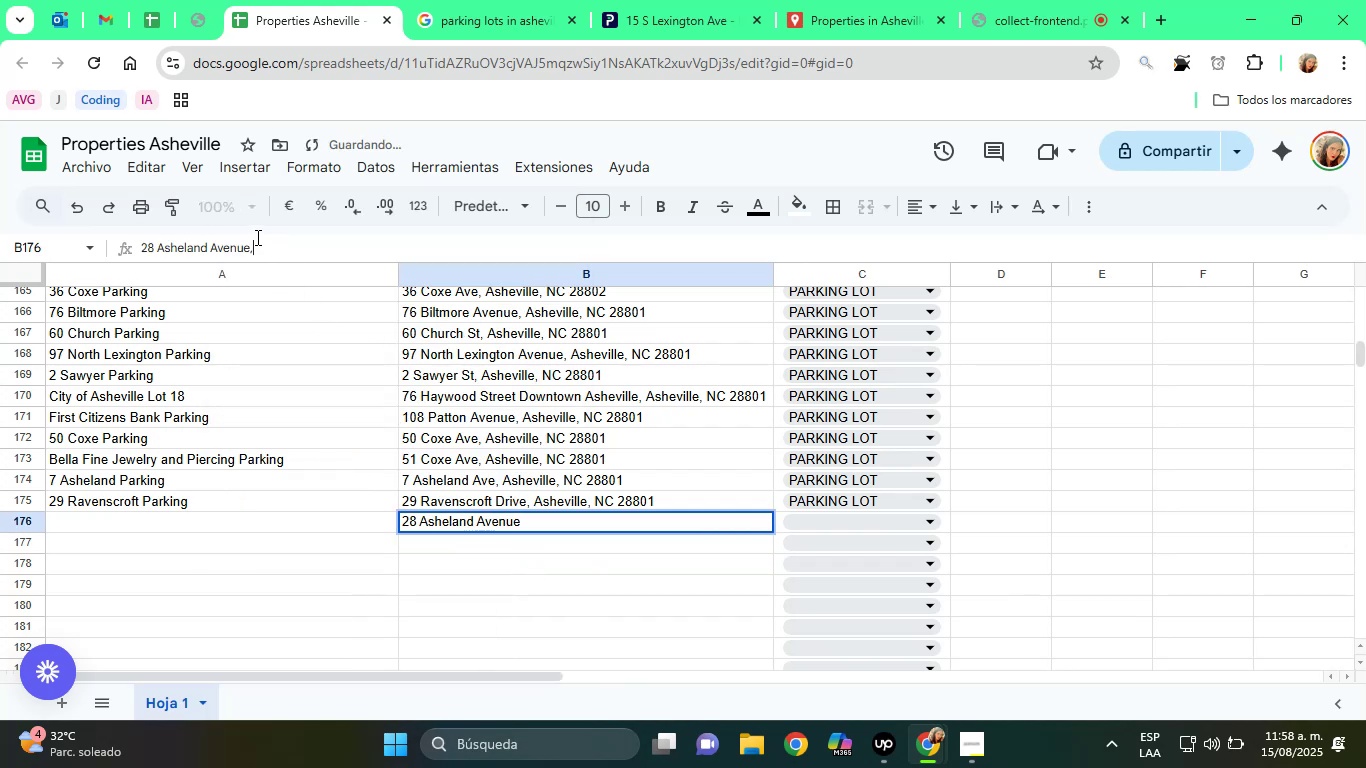 
key(Space)
 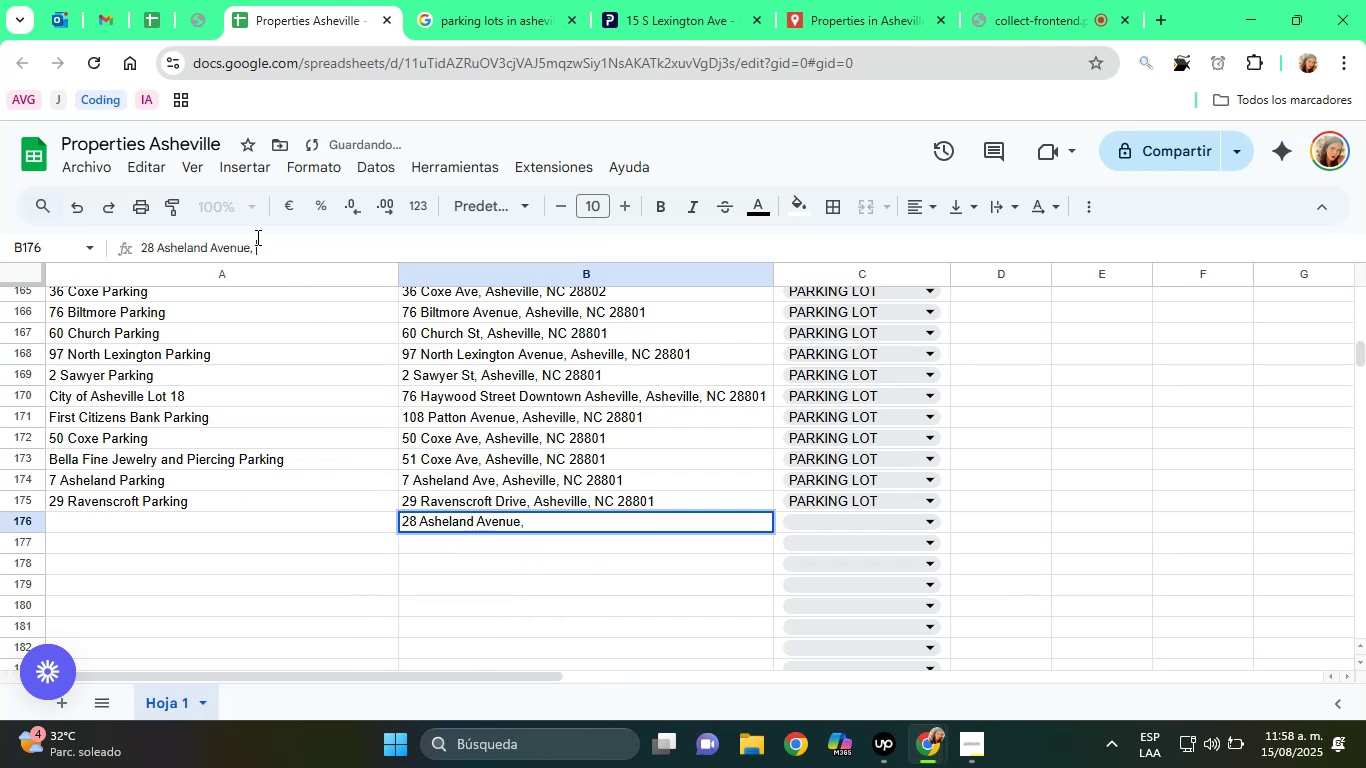 
key(Control+V)
 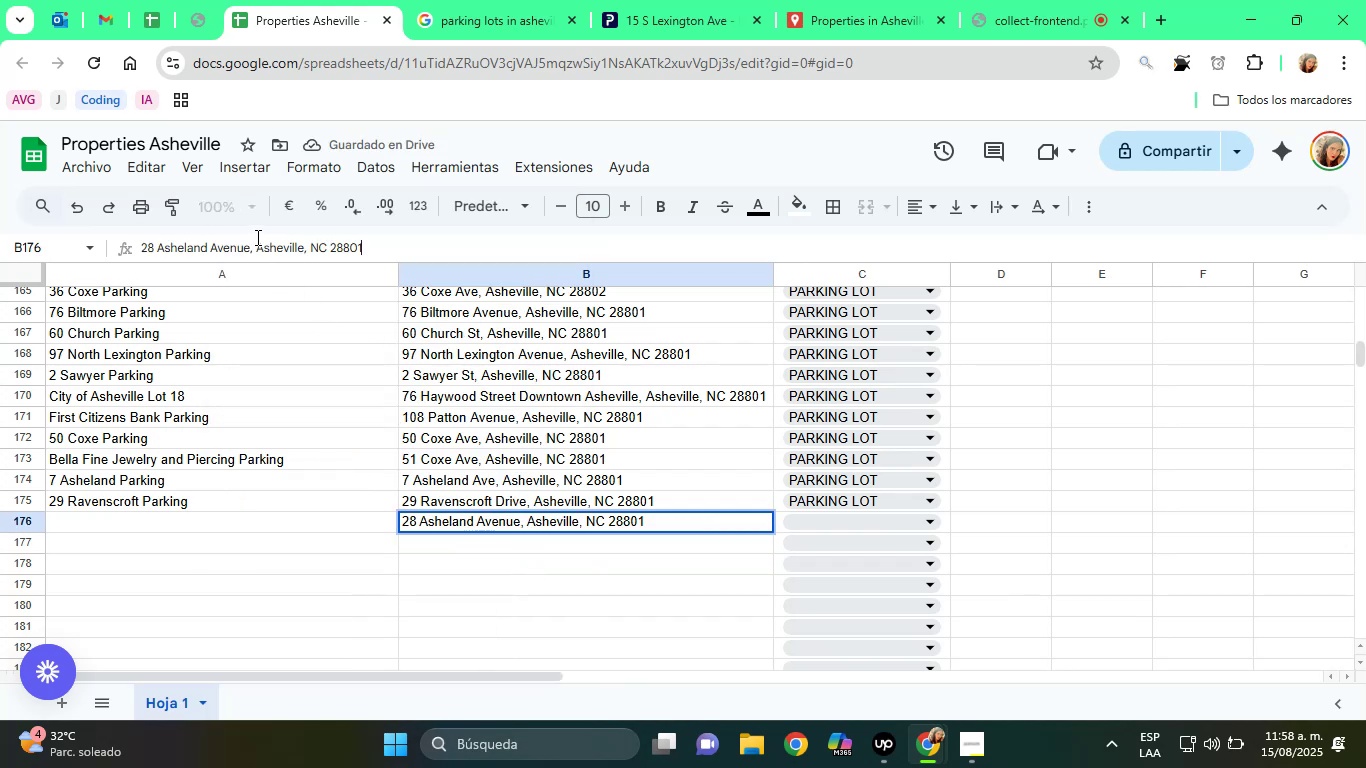 
key(Enter)
 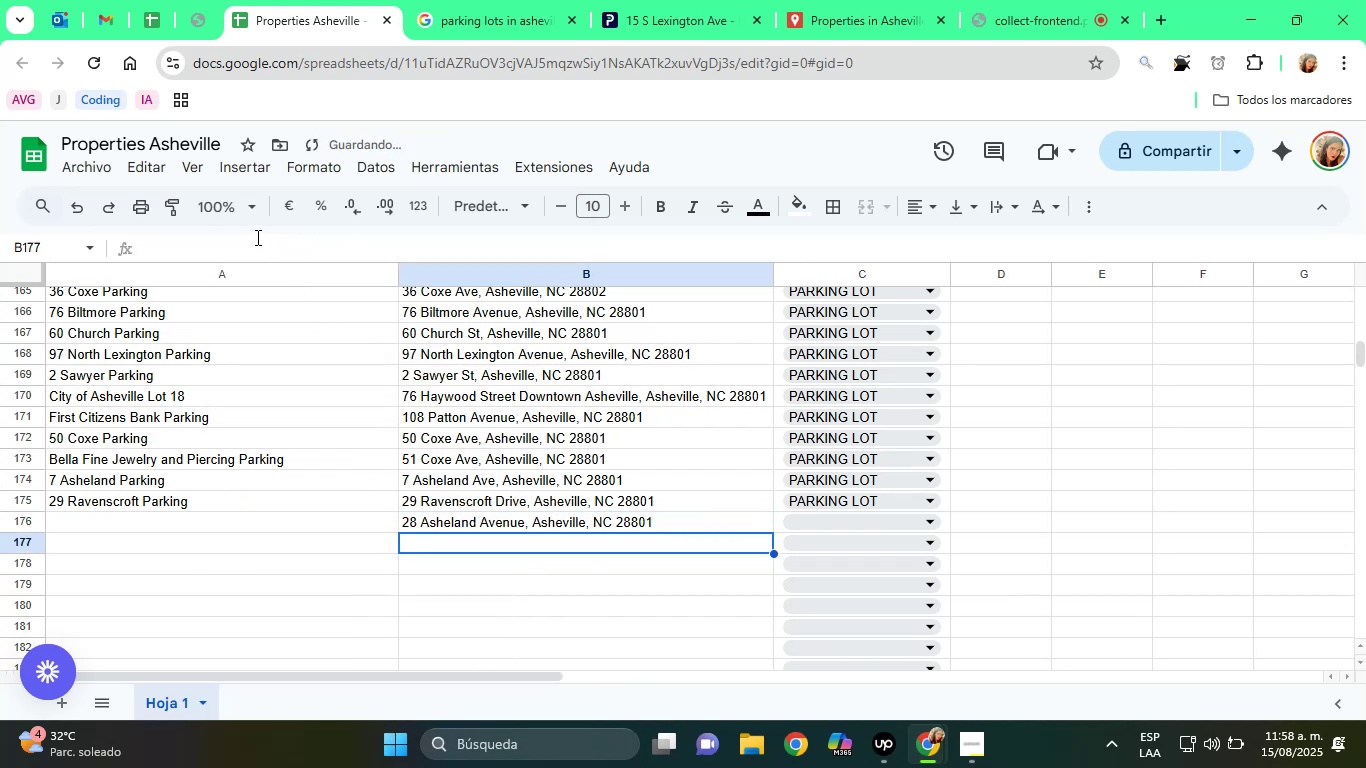 
key(ArrowUp)
 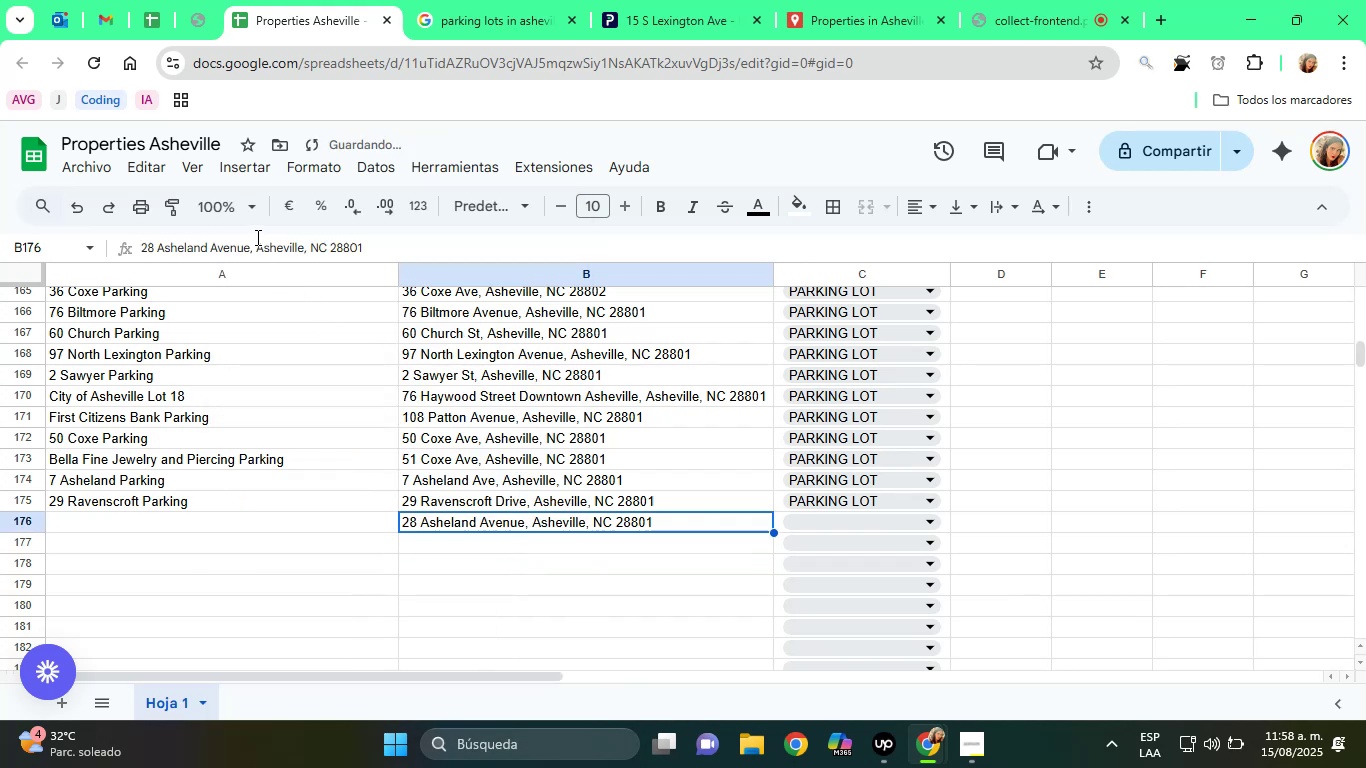 
key(ArrowRight)
 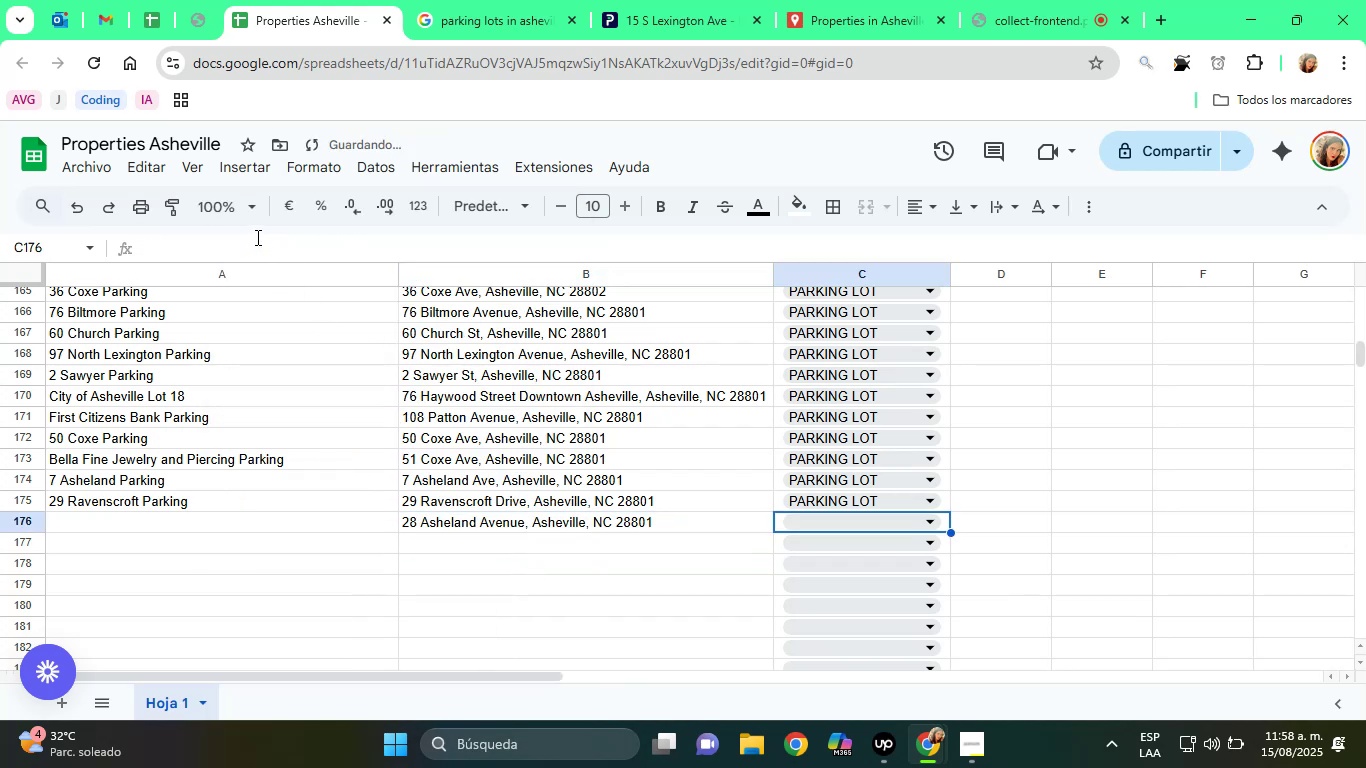 
key(P)
 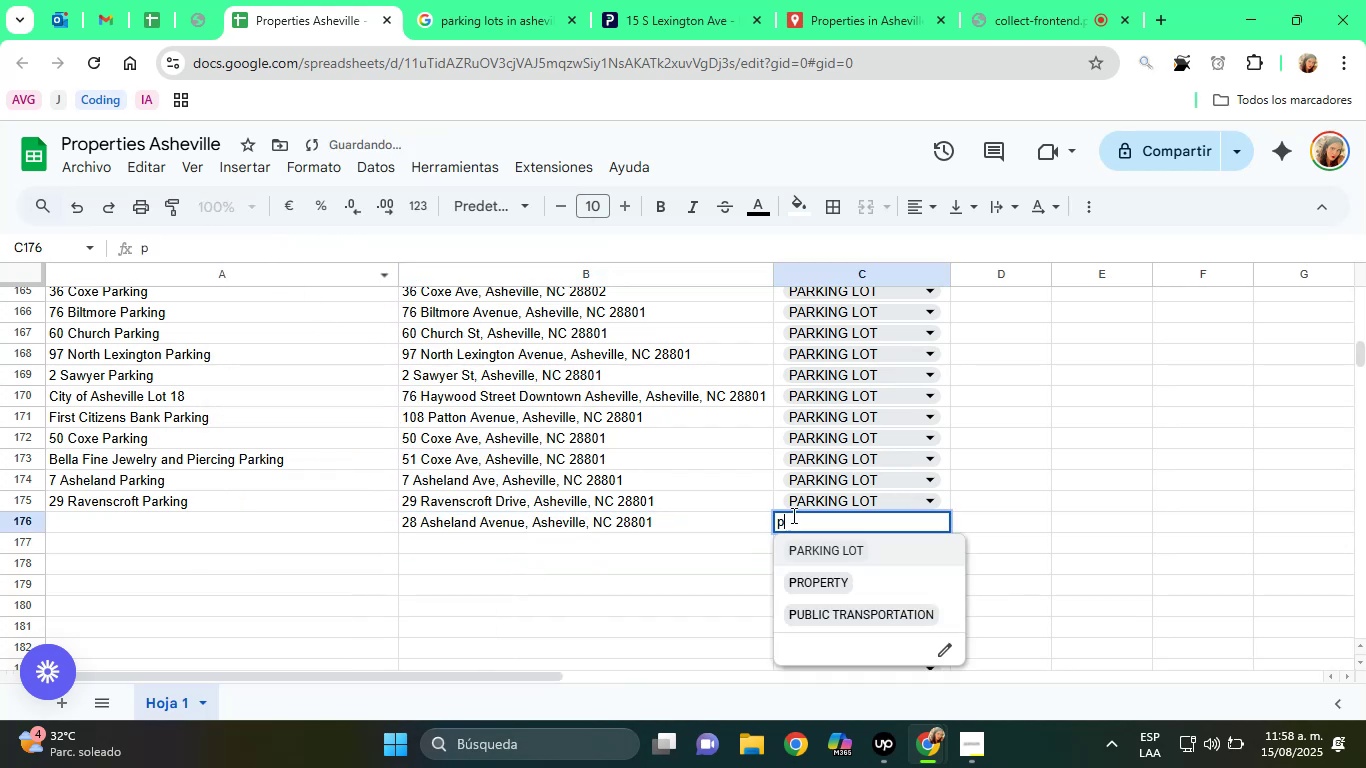 
left_click([847, 565])
 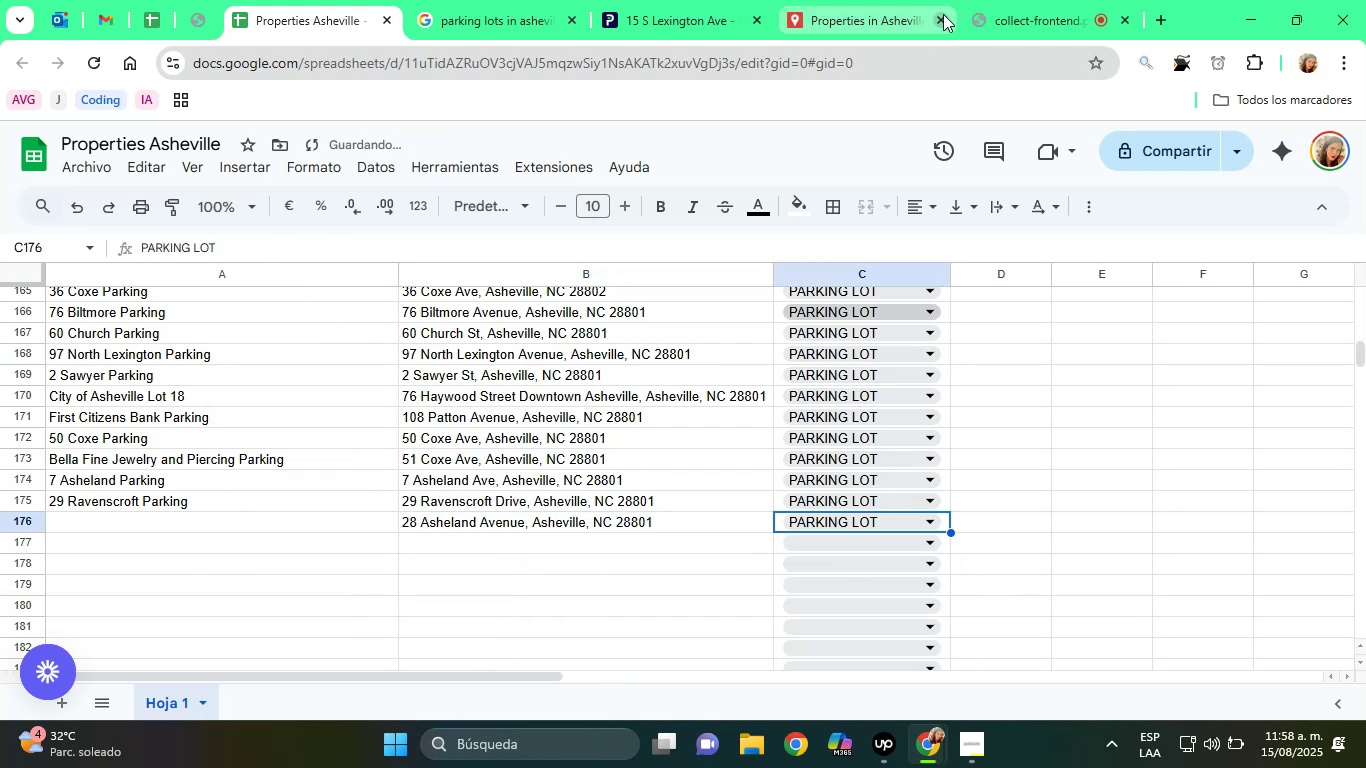 
left_click([992, 0])
 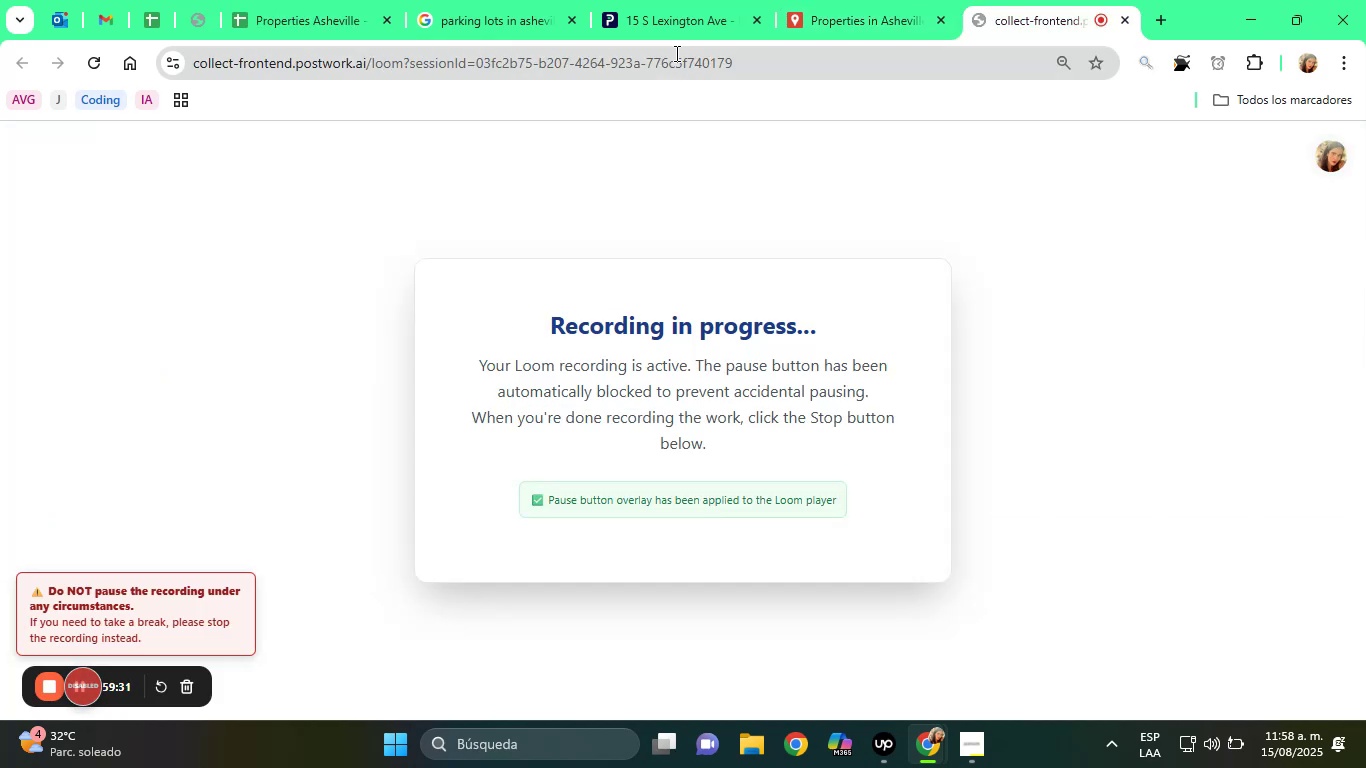 
left_click([529, 0])
 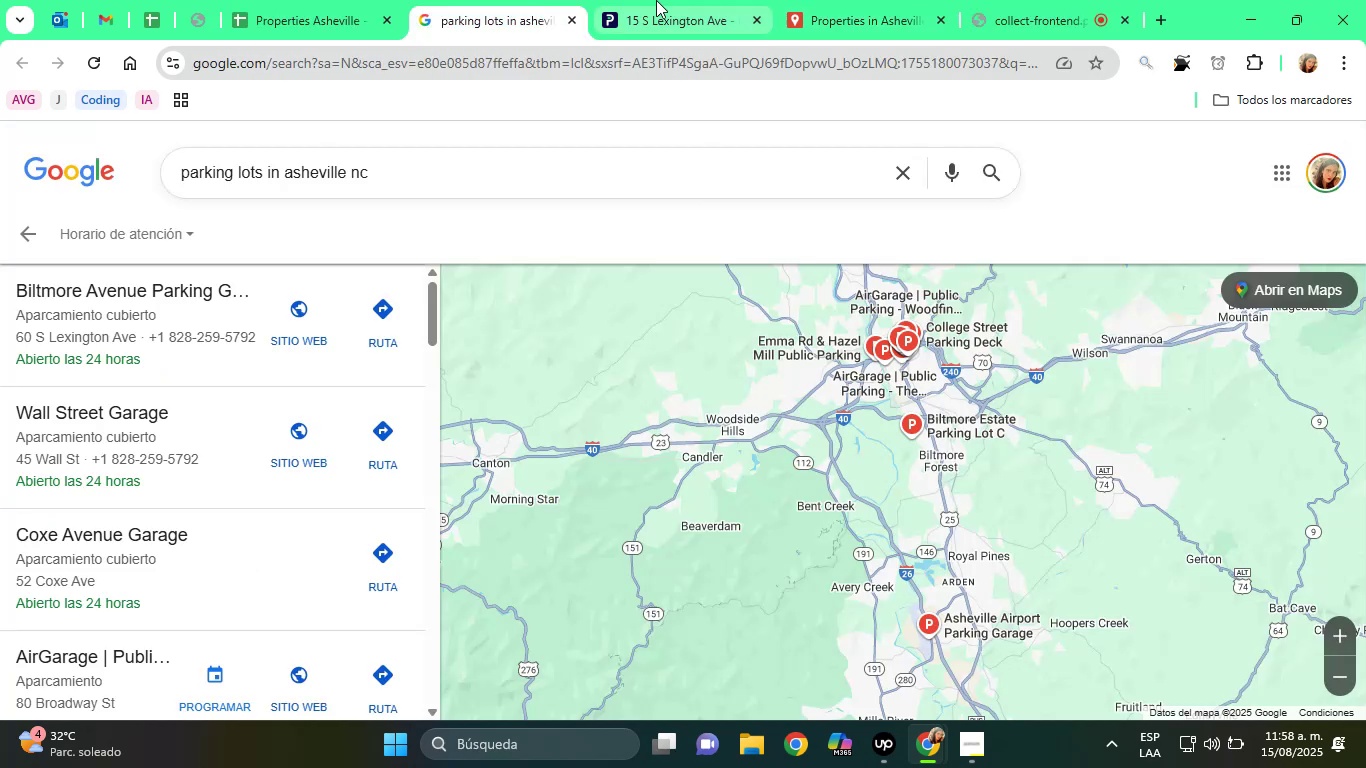 
left_click([656, 0])
 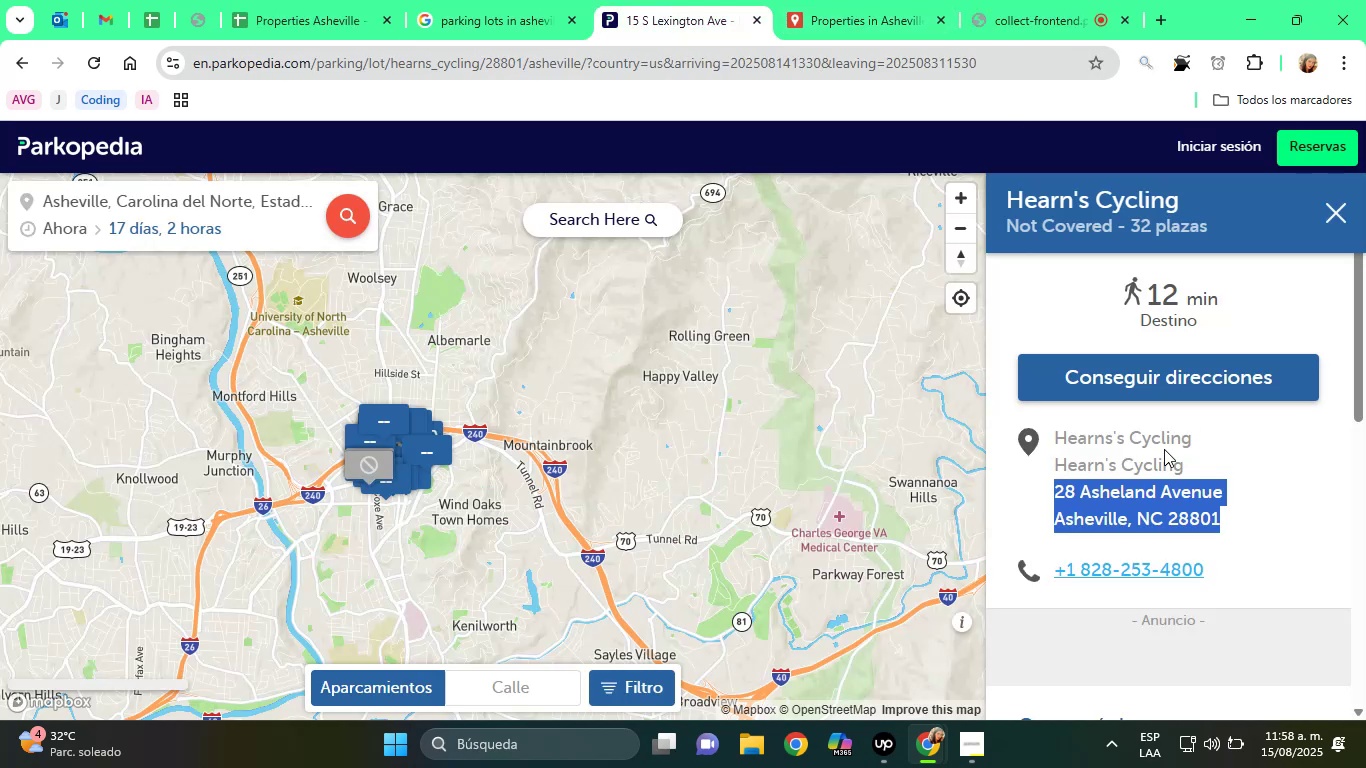 
double_click([1154, 461])
 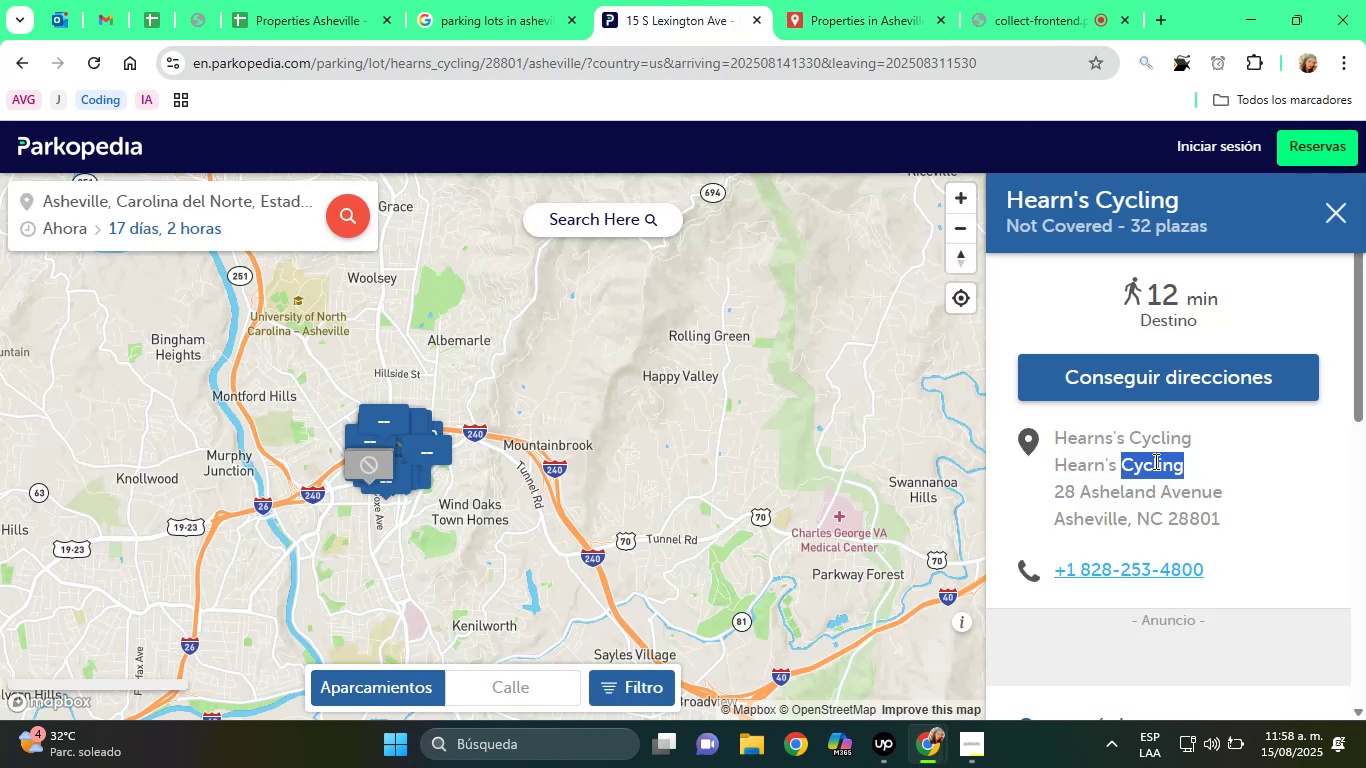 
triple_click([1154, 461])
 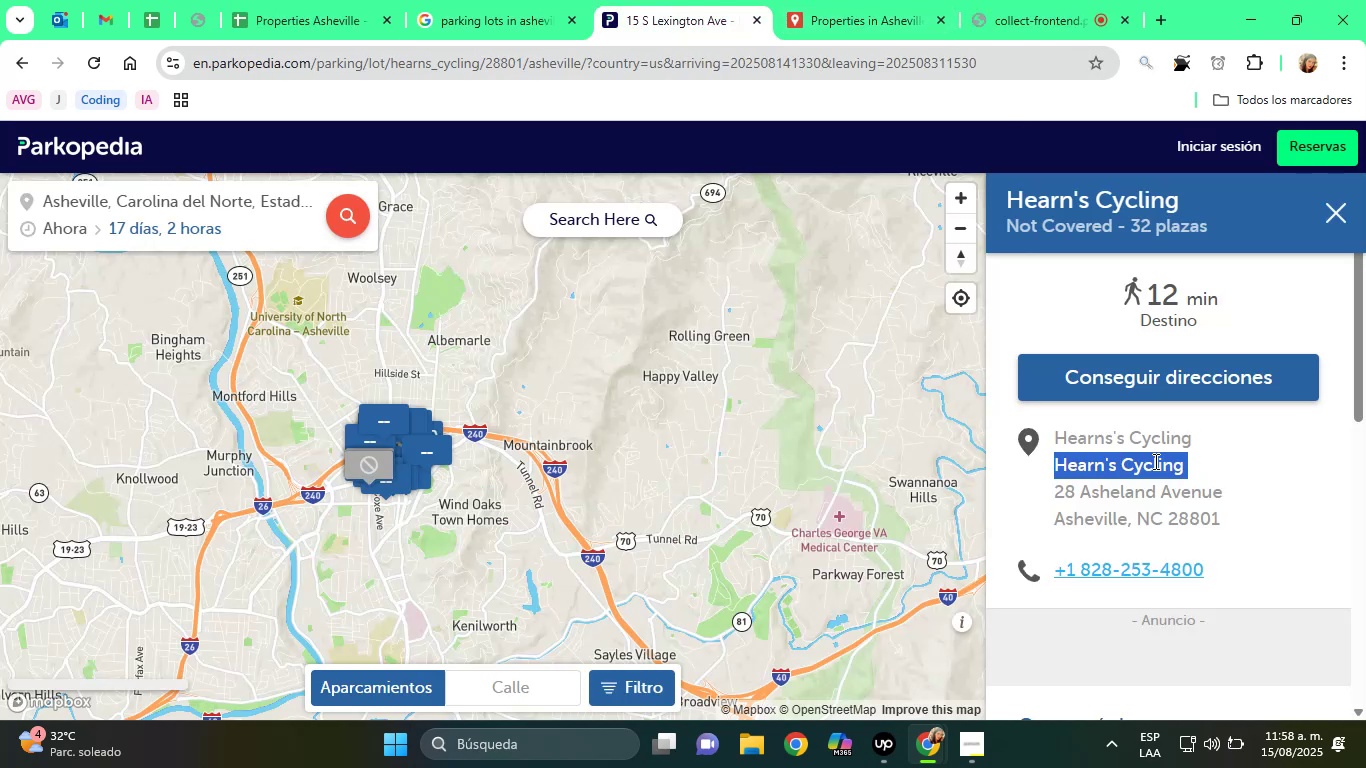 
right_click([1154, 461])
 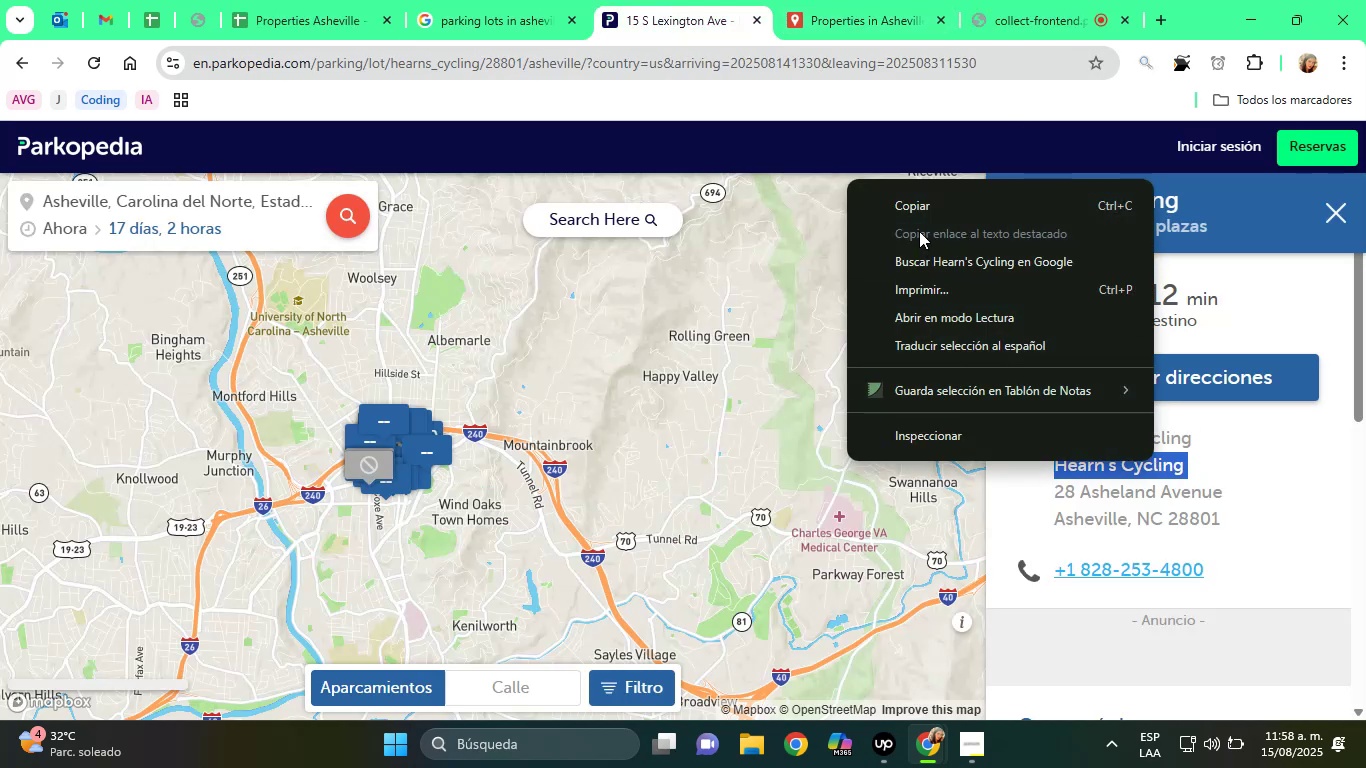 
left_click([917, 215])
 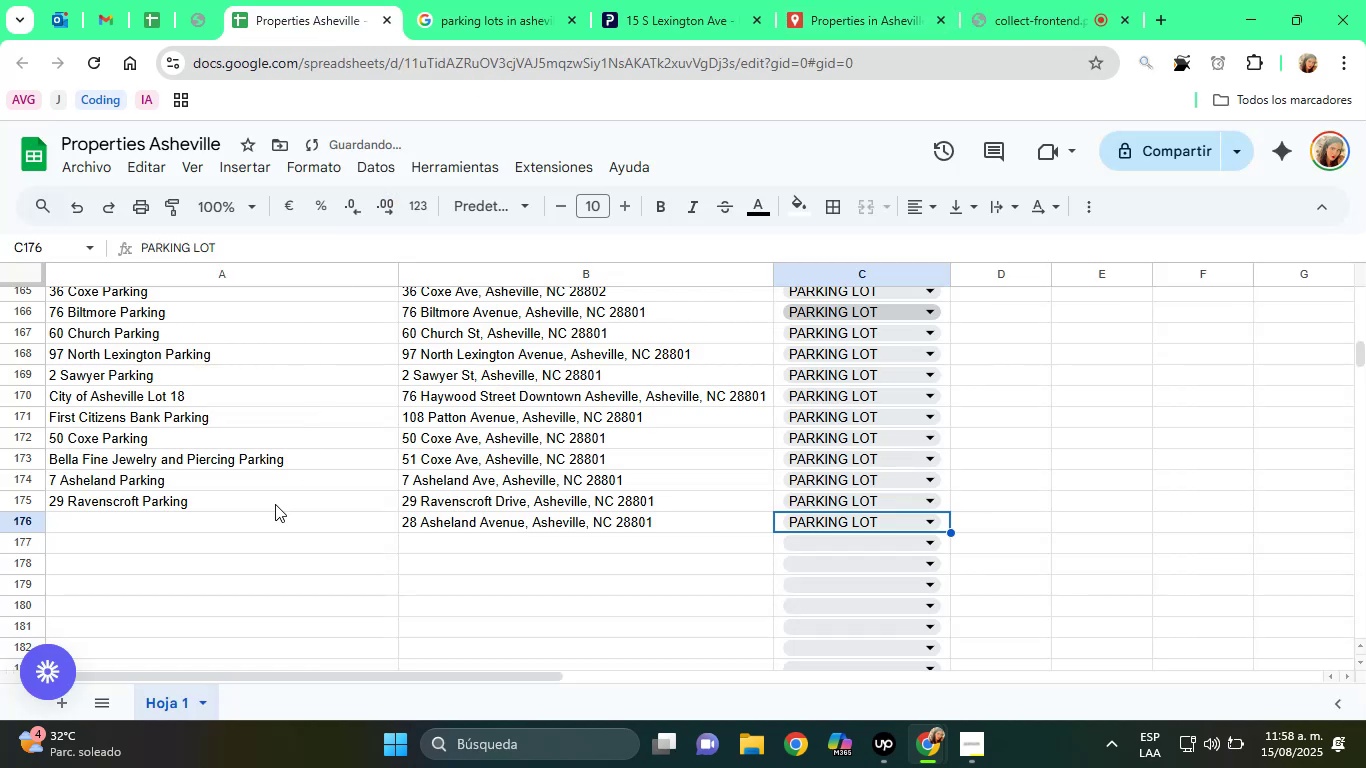 
left_click([251, 520])
 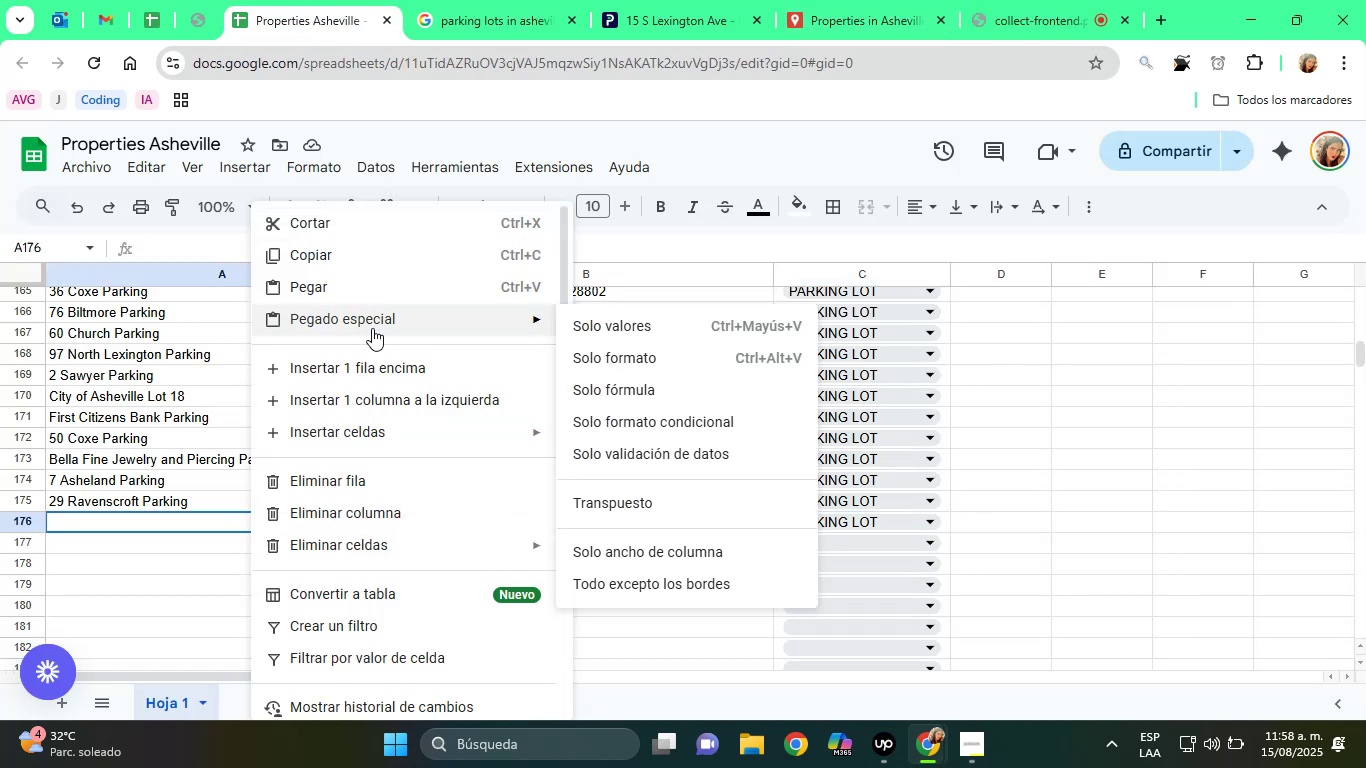 
left_click([639, 318])
 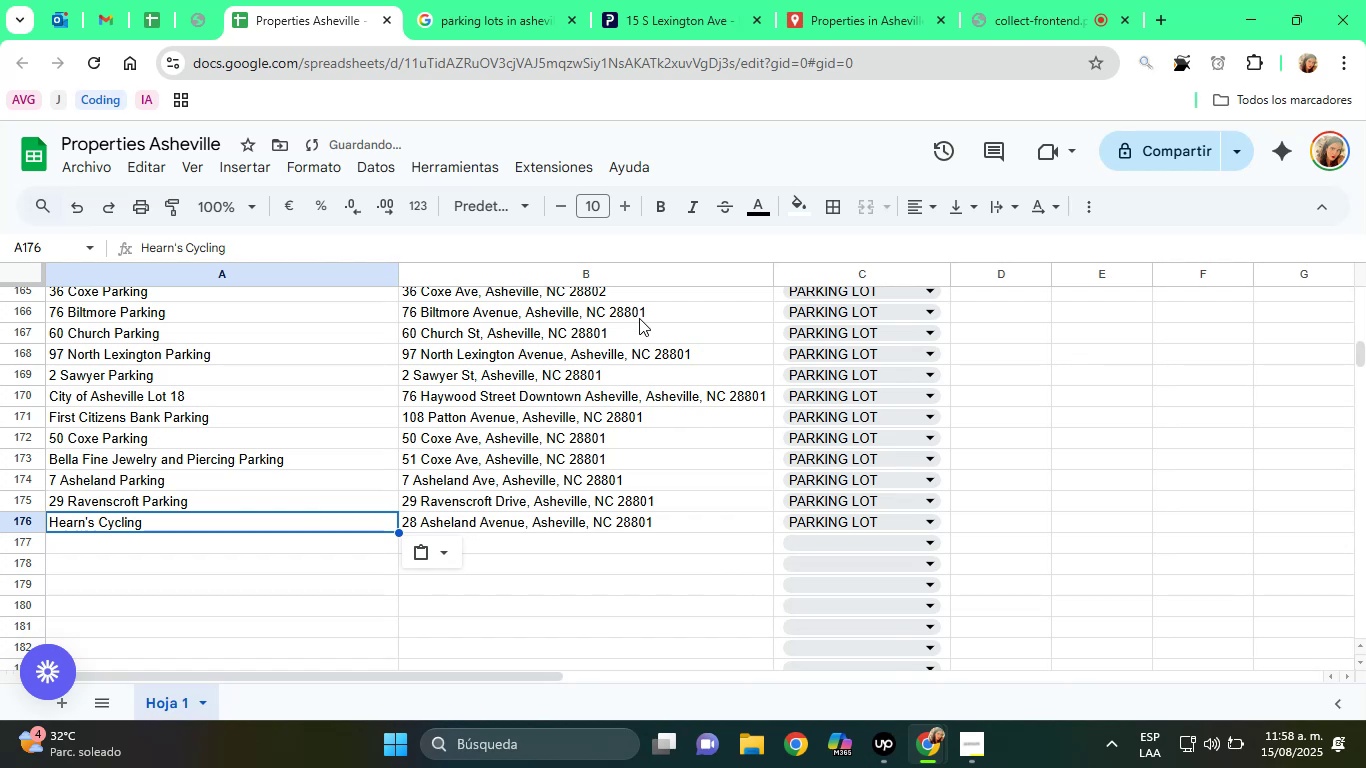 
left_click([639, 318])
 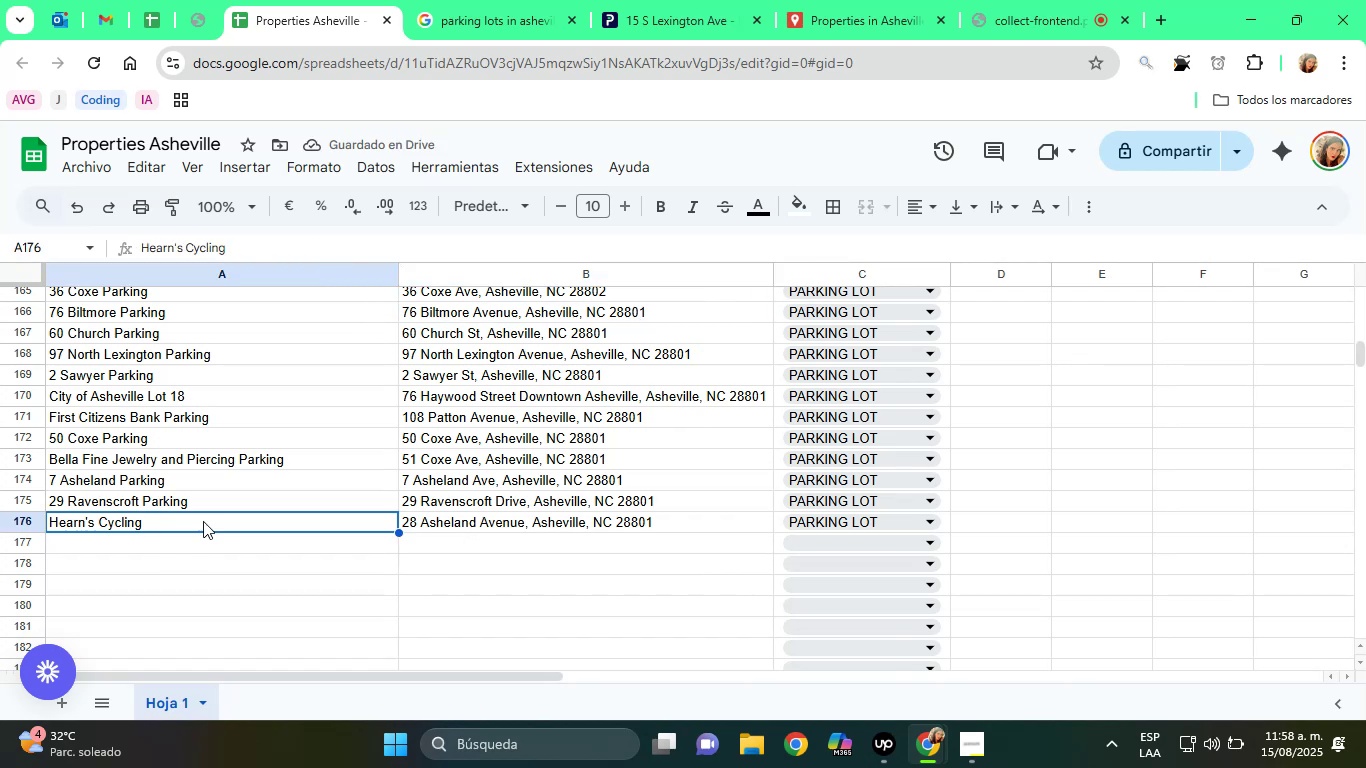 
left_click([278, 242])
 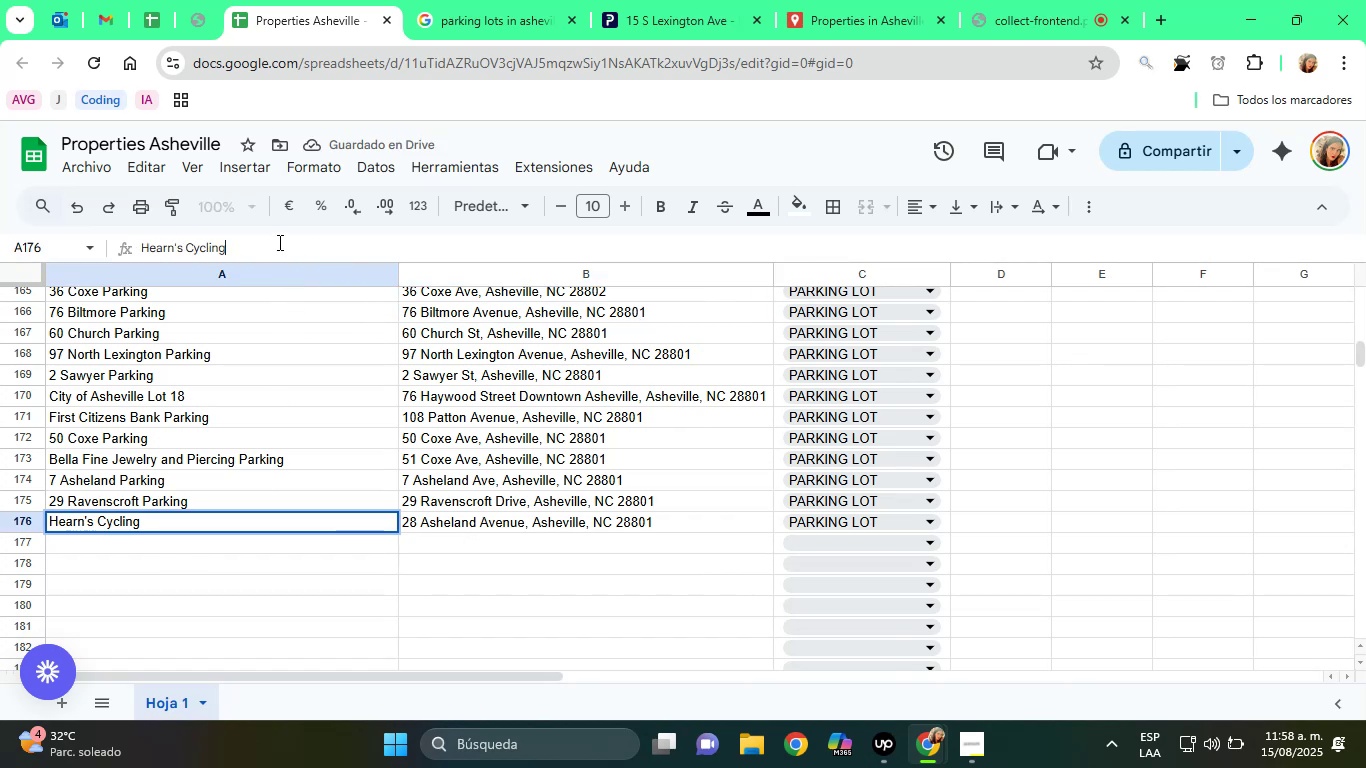 
type( Parking')
key(Backspace)
 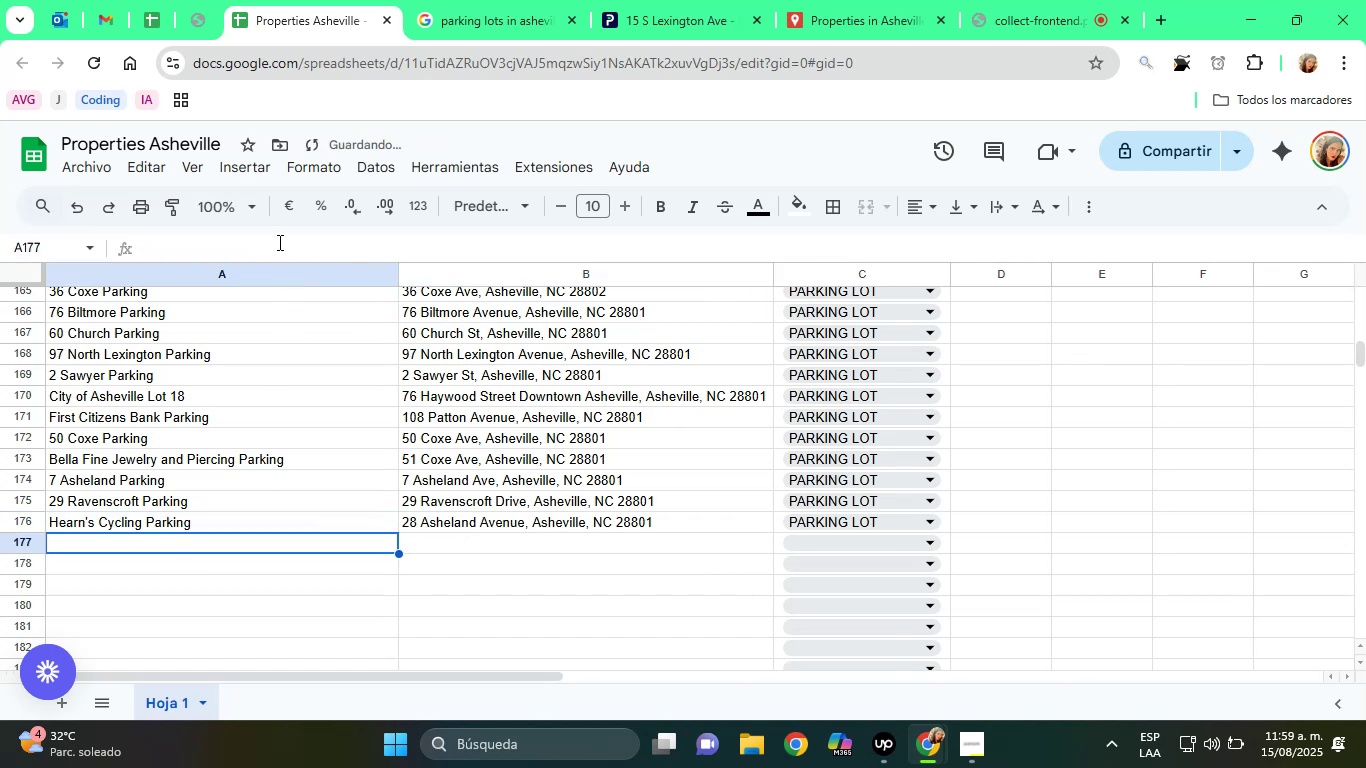 
 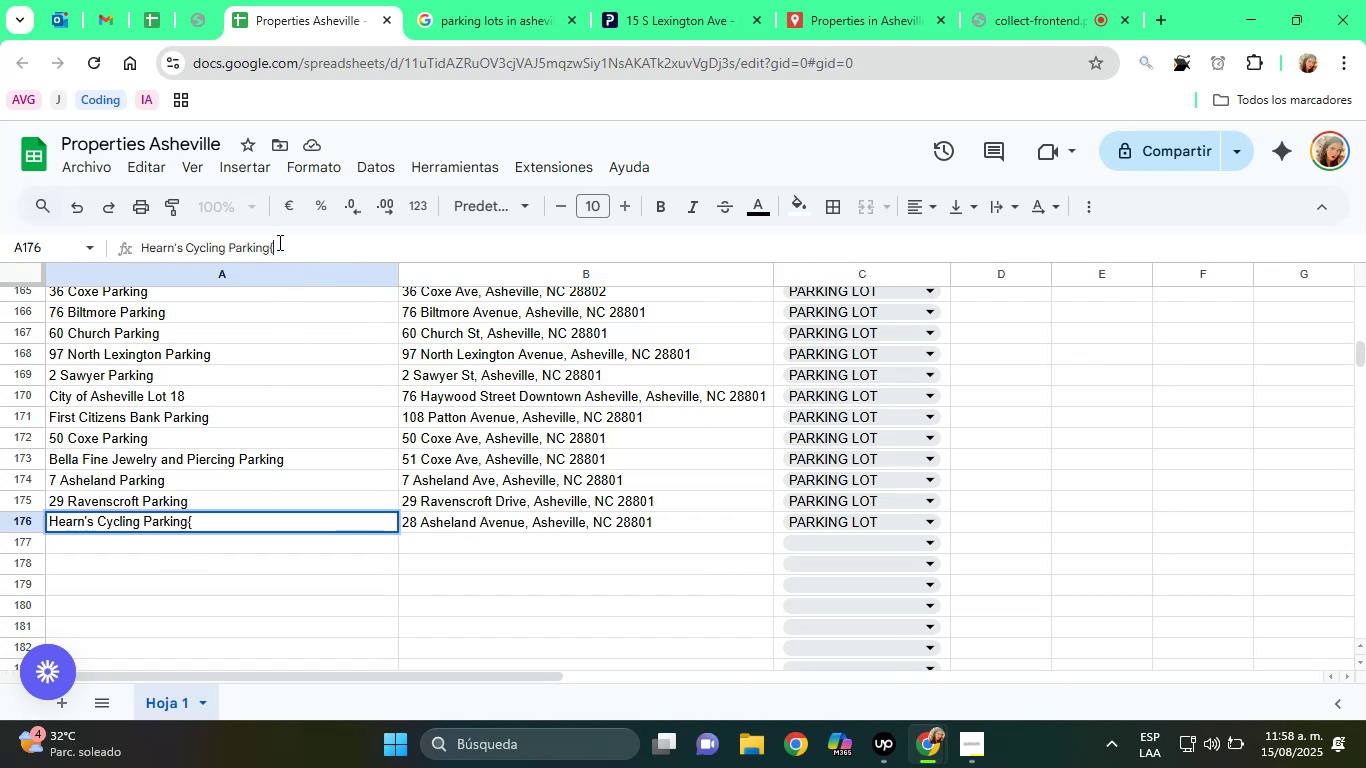 
key(Enter)
 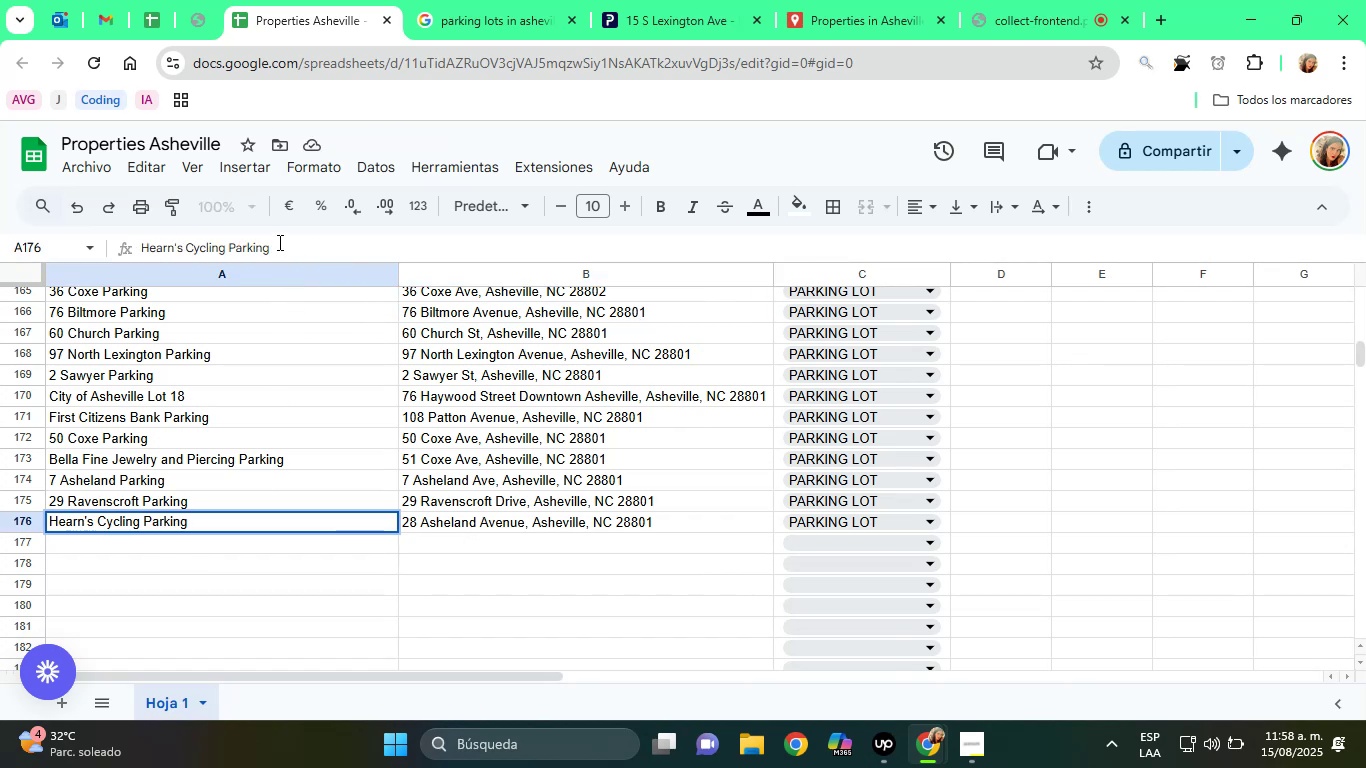 
key(Shift+ShiftRight)
 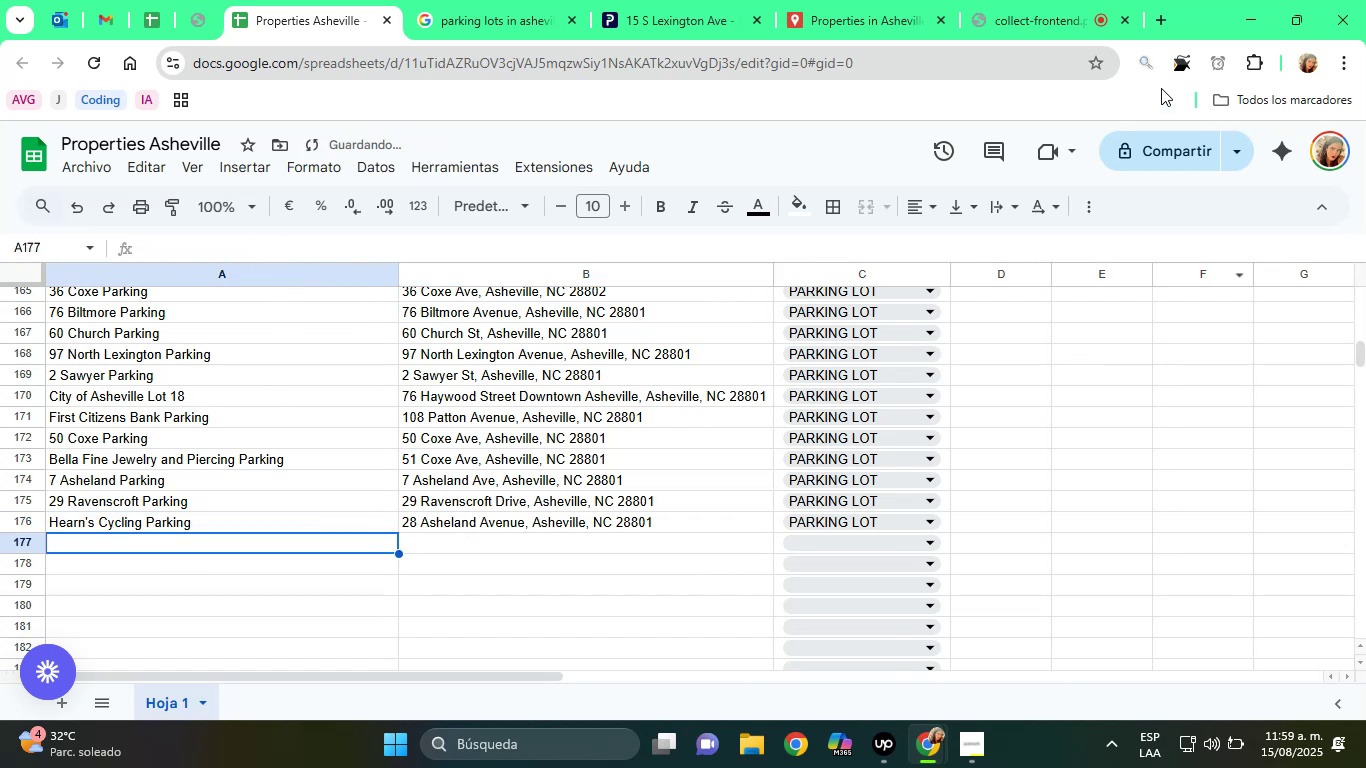 
left_click([978, 0])
 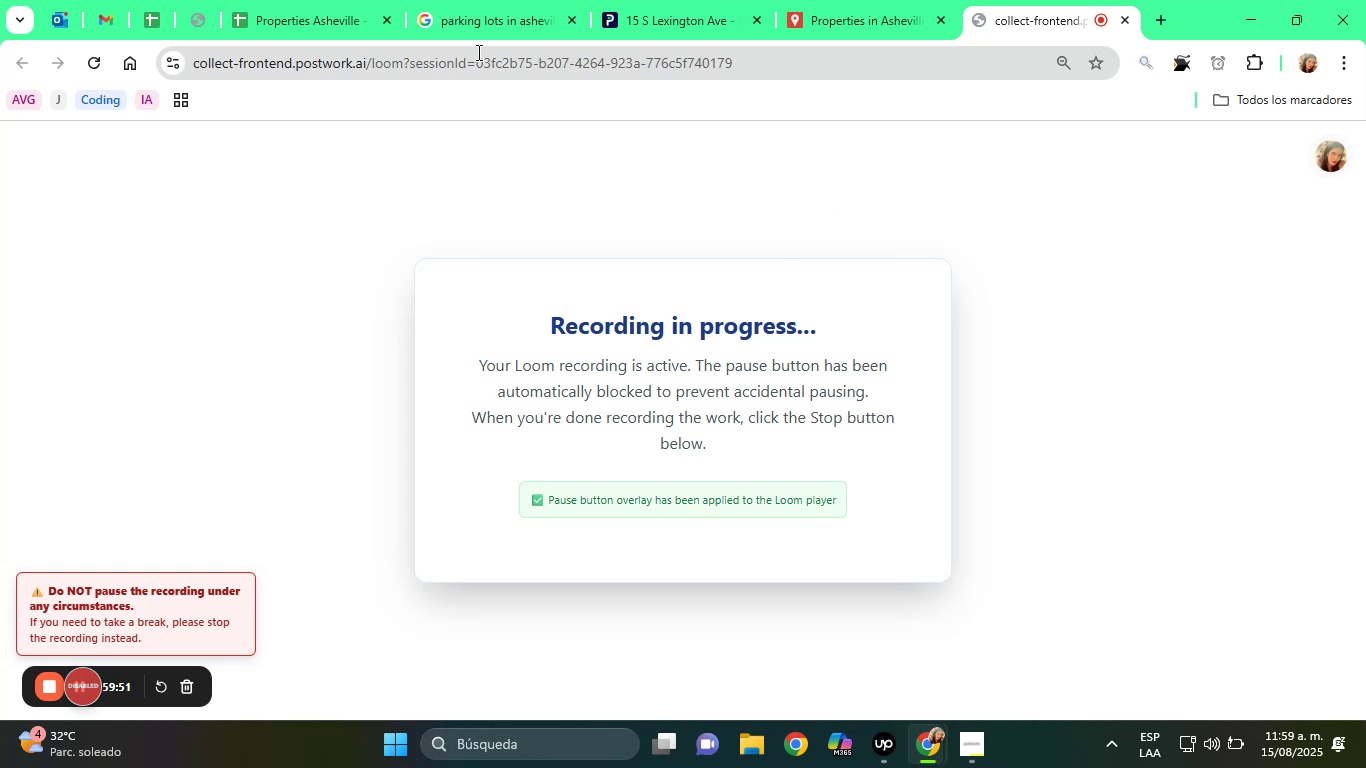 
left_click([813, 0])
 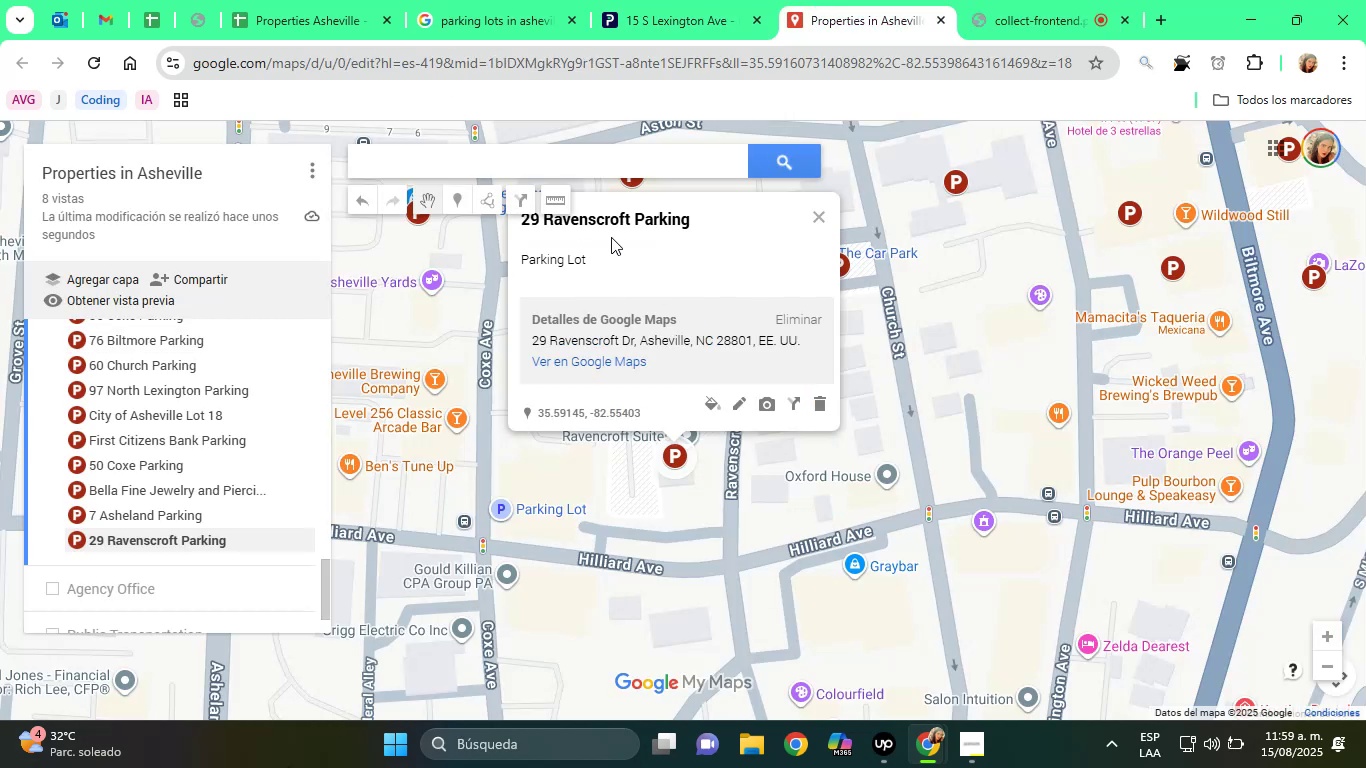 
left_click([303, 0])
 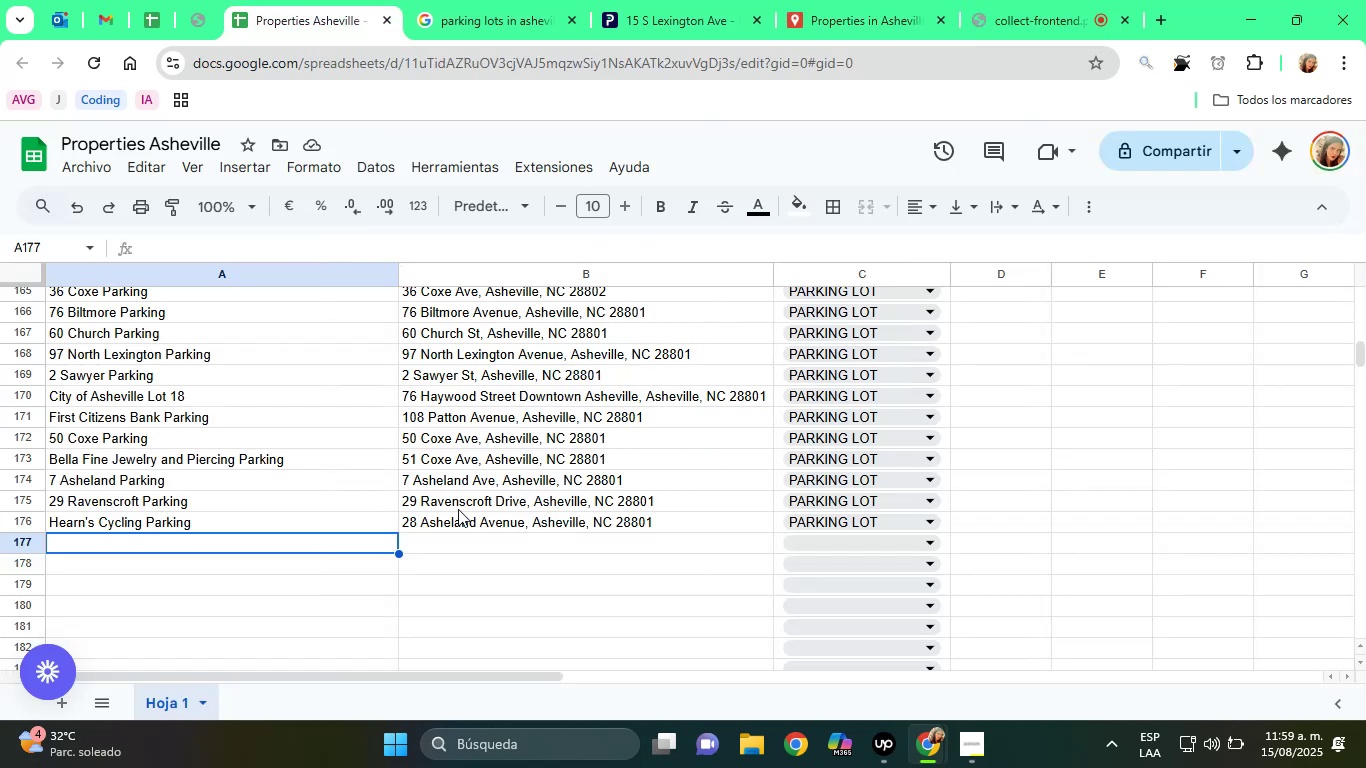 
left_click([473, 518])
 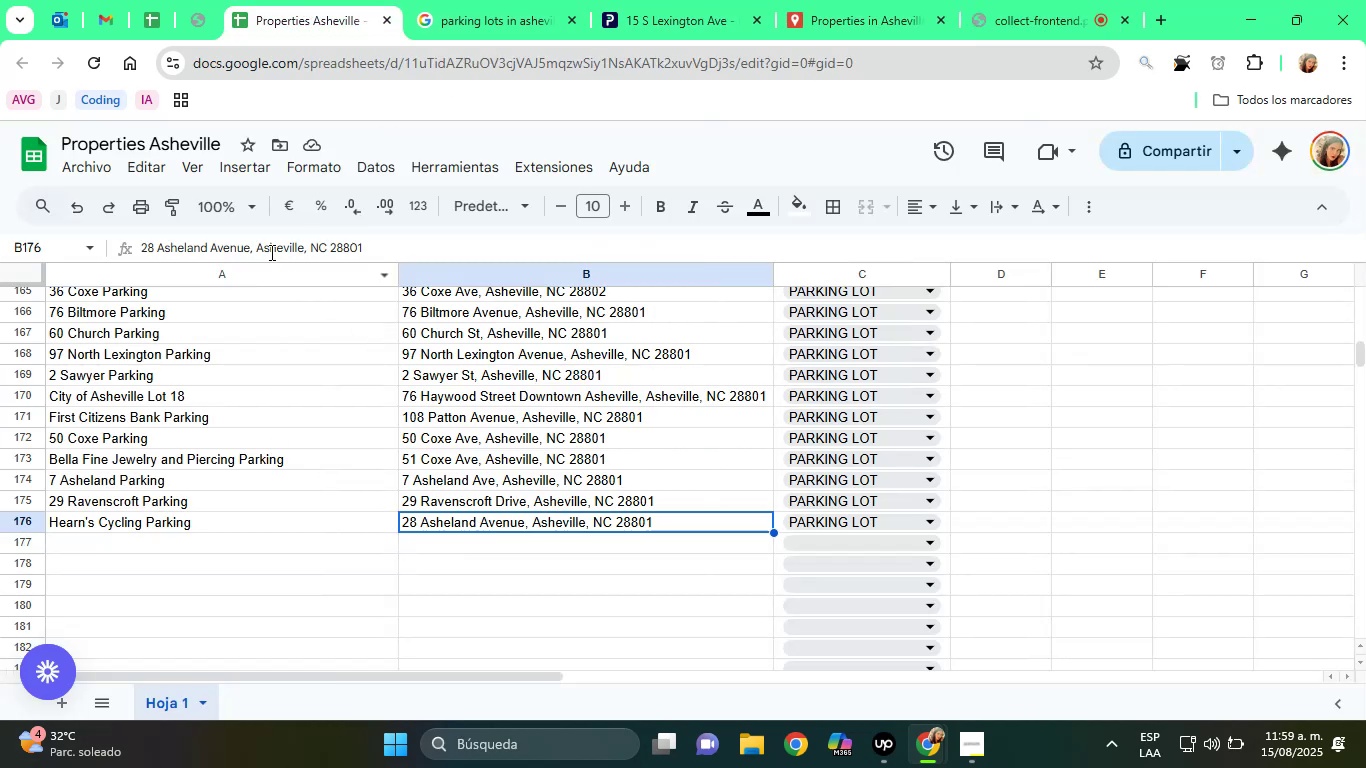 
double_click([269, 251])
 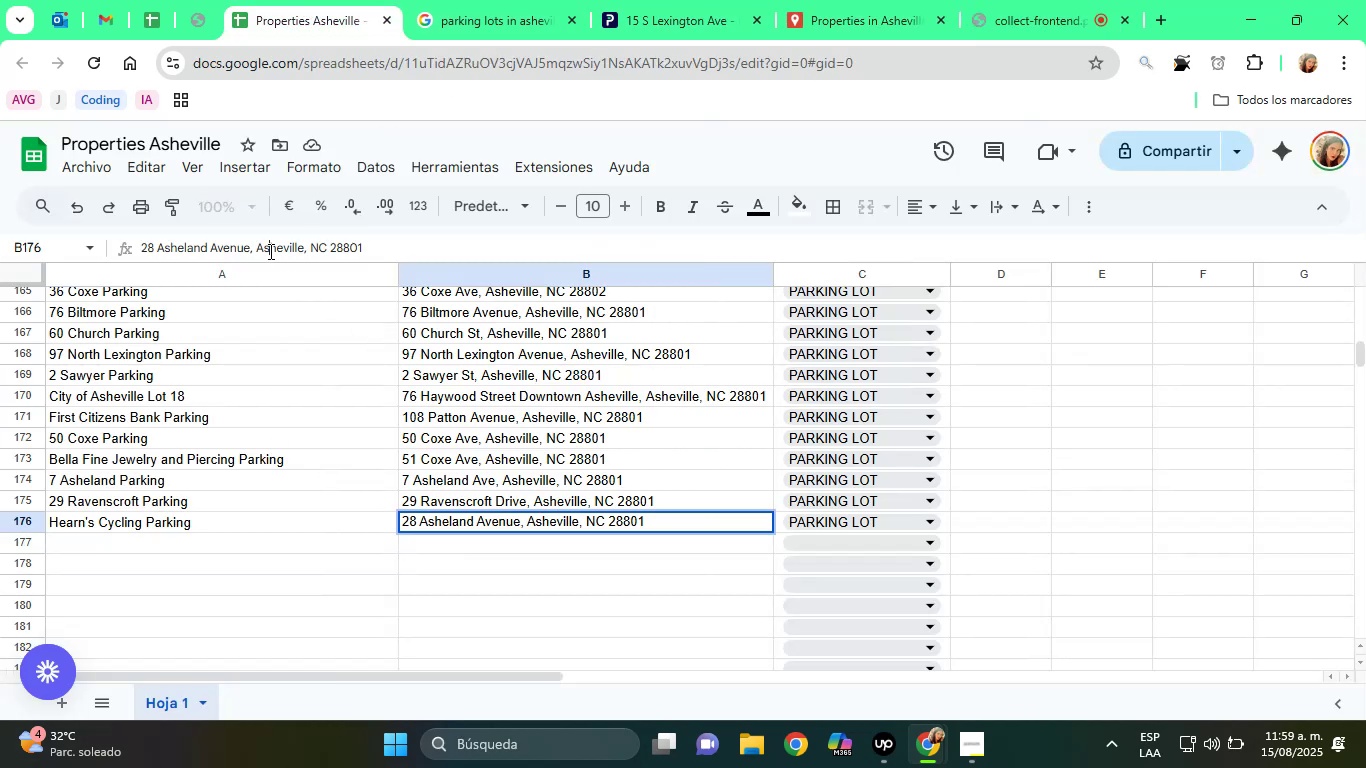 
triple_click([269, 251])
 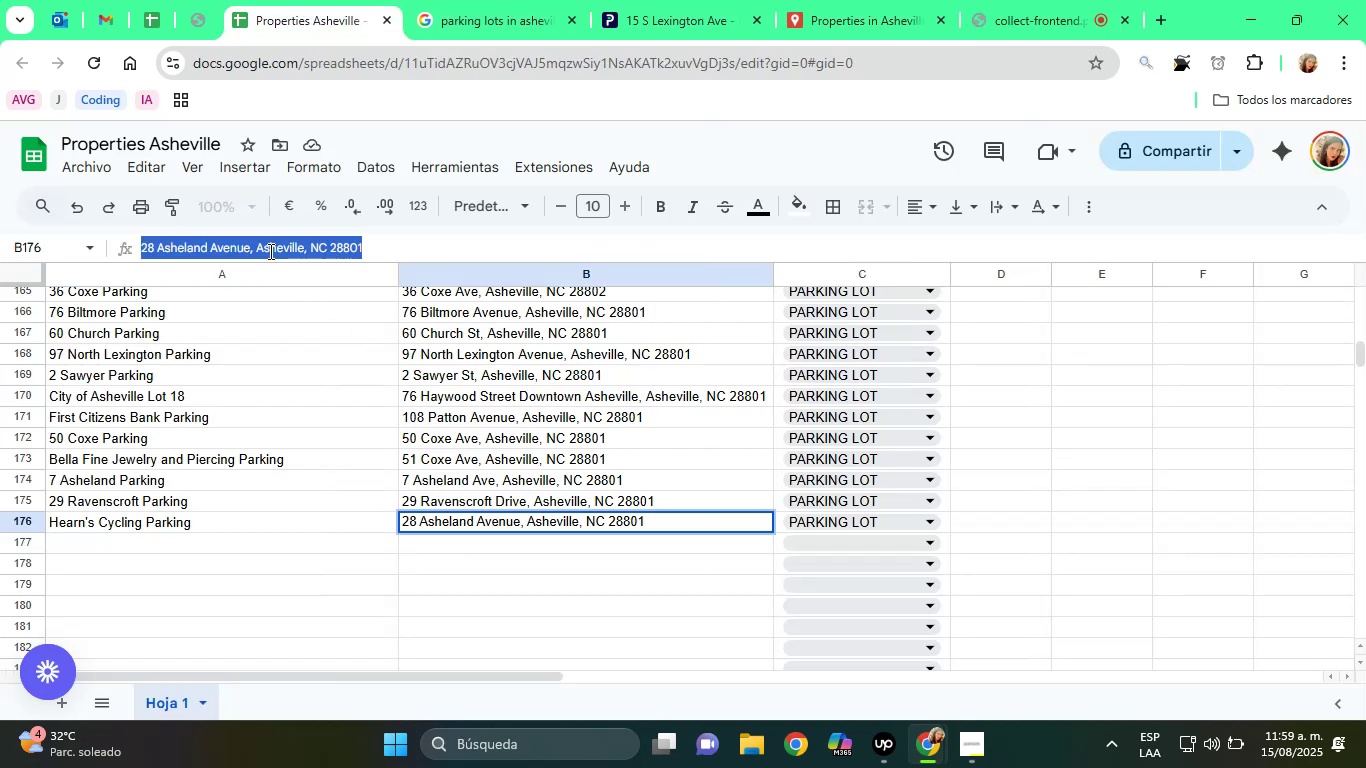 
right_click([269, 251])
 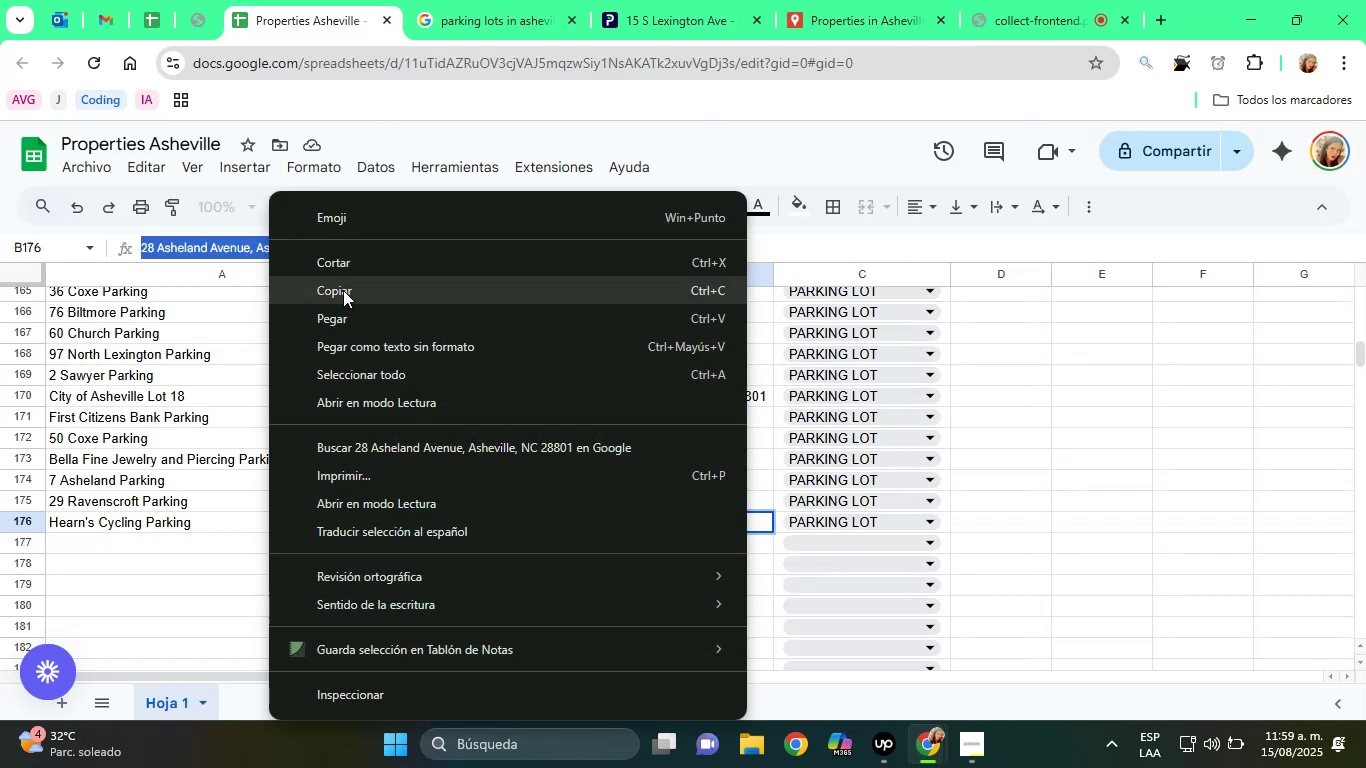 
left_click([346, 291])
 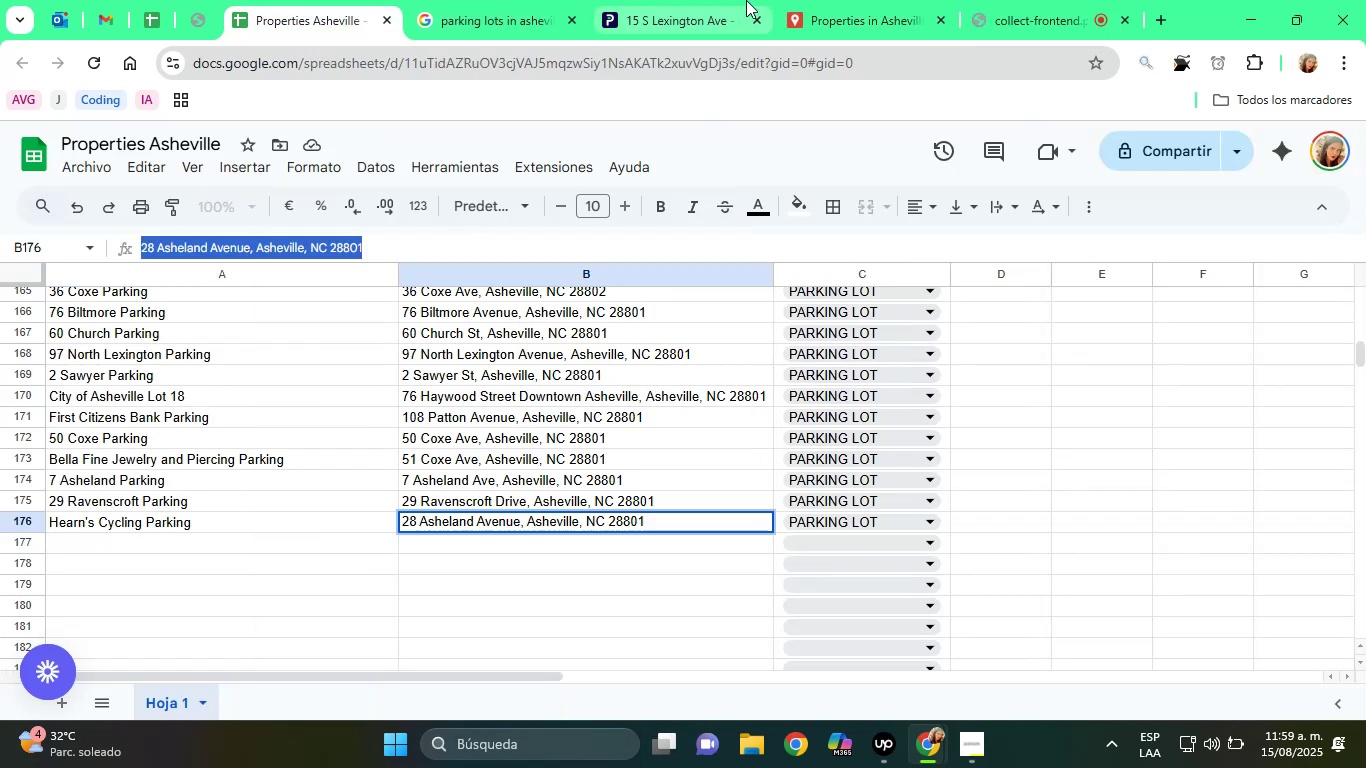 
left_click_drag(start_coordinate=[810, 0], to_coordinate=[817, 0])
 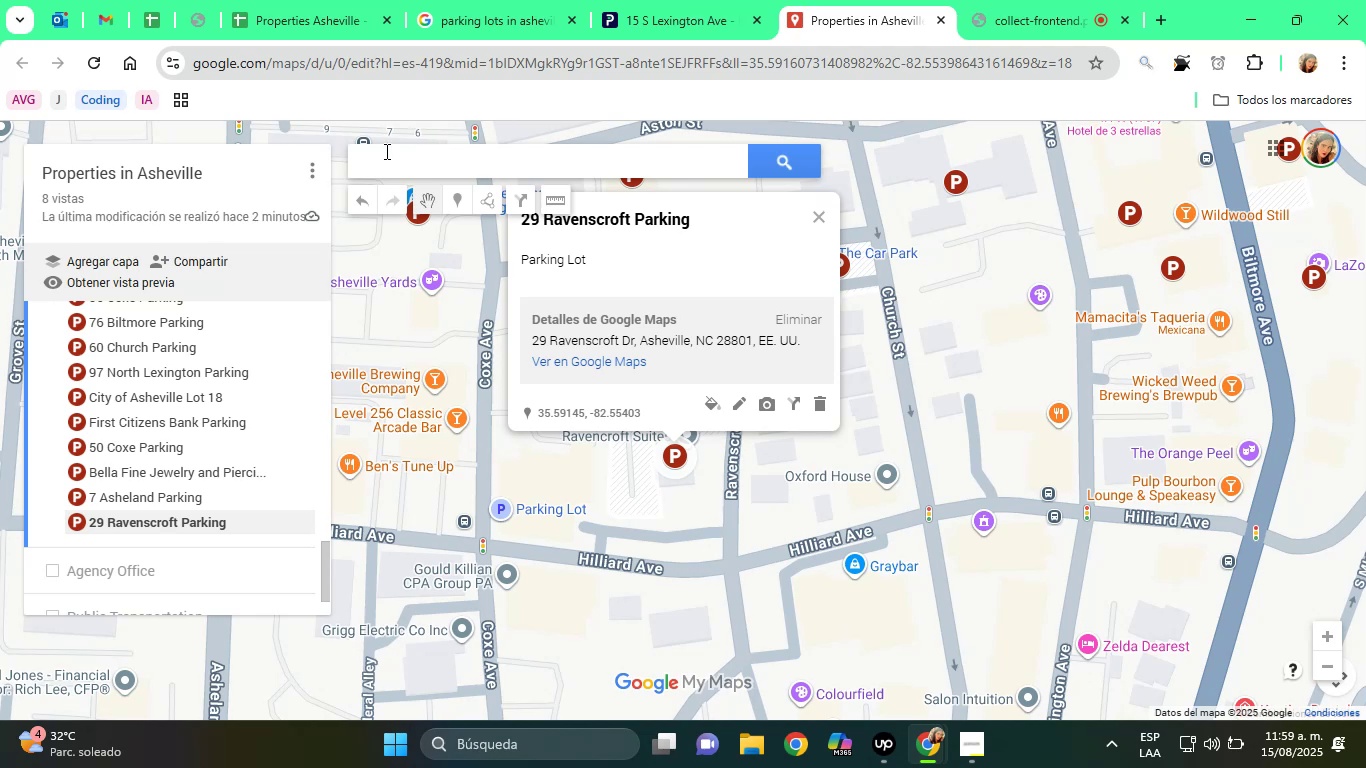 
right_click([380, 181])
 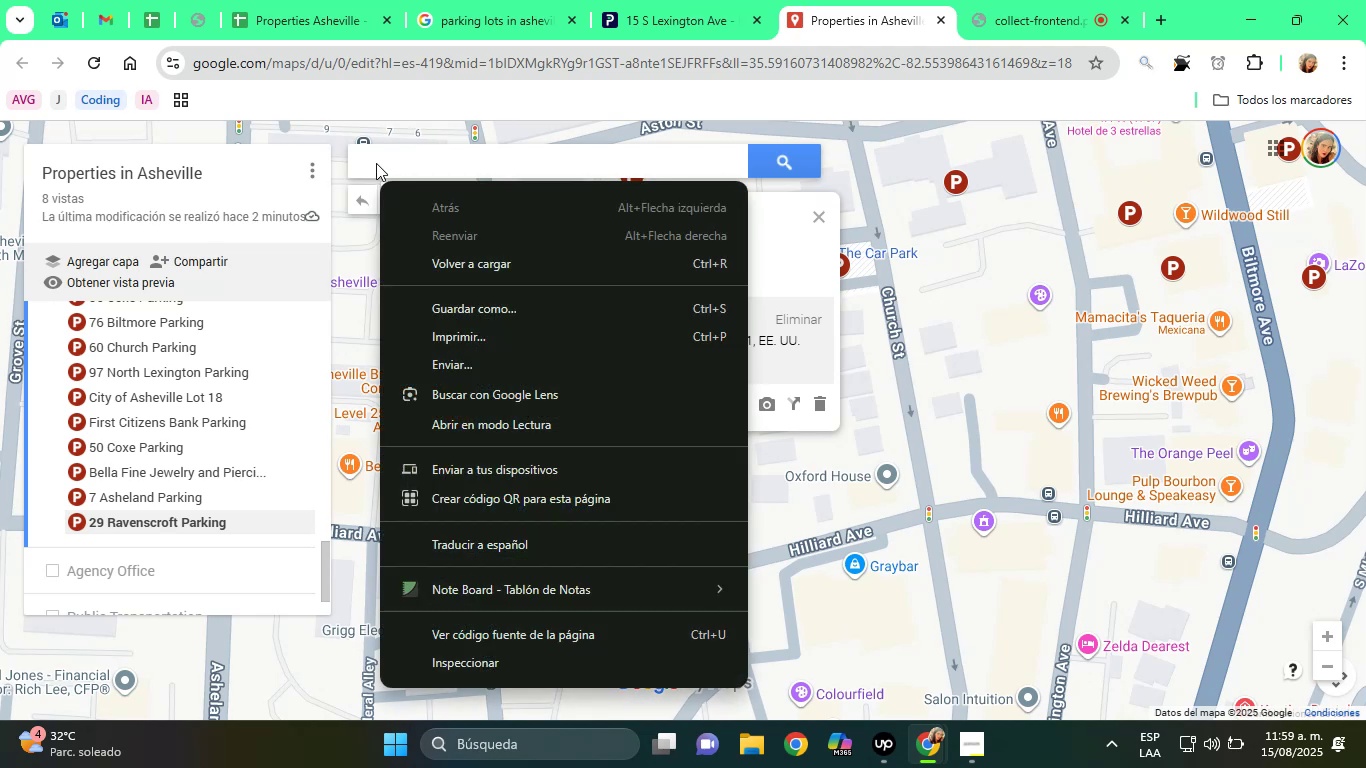 
left_click([376, 162])
 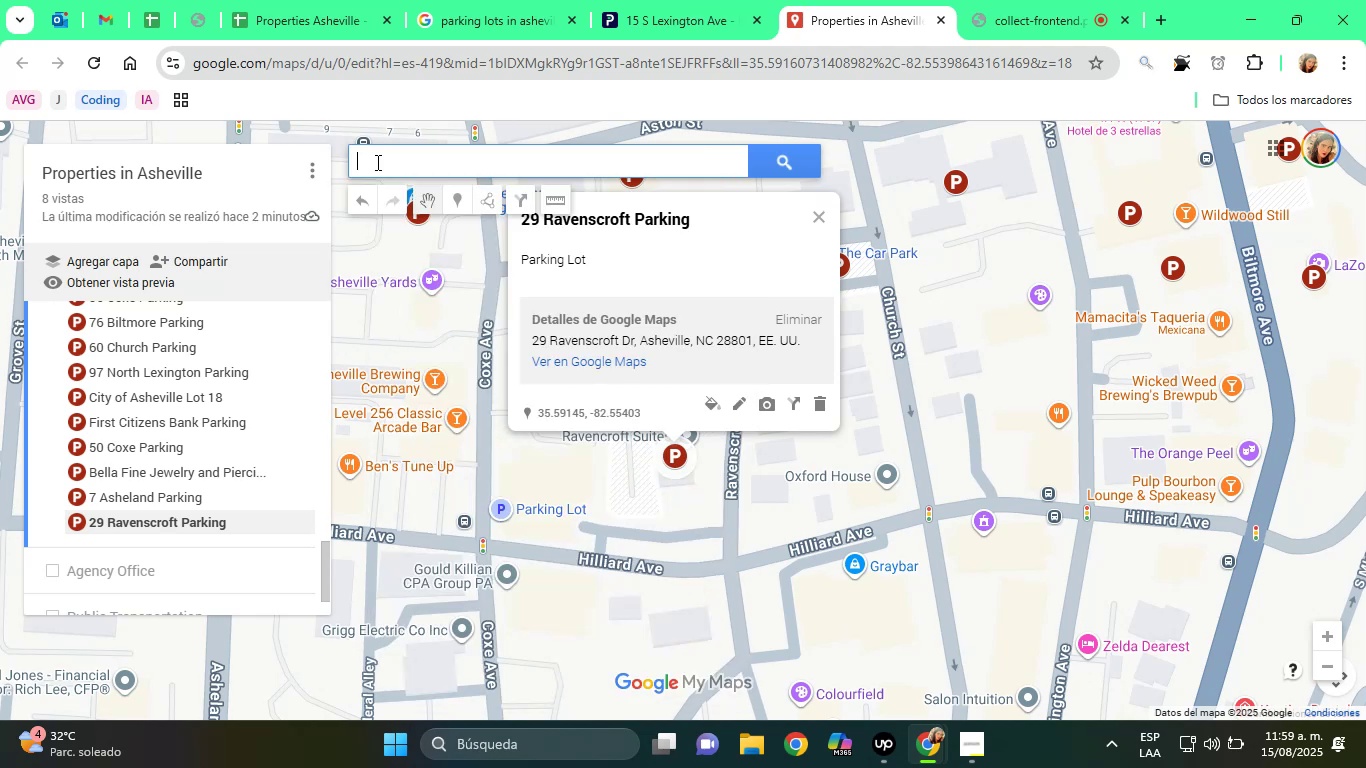 
right_click([376, 162])
 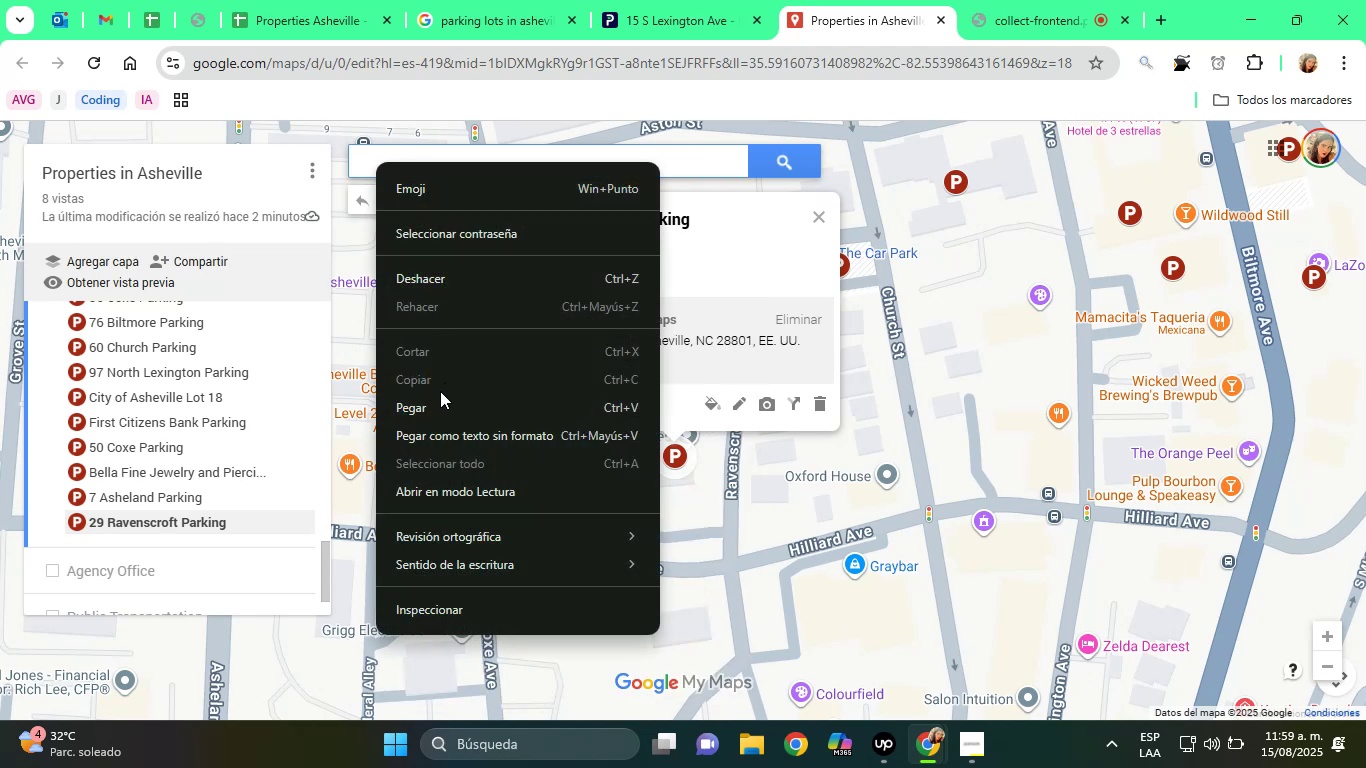 
left_click([435, 406])
 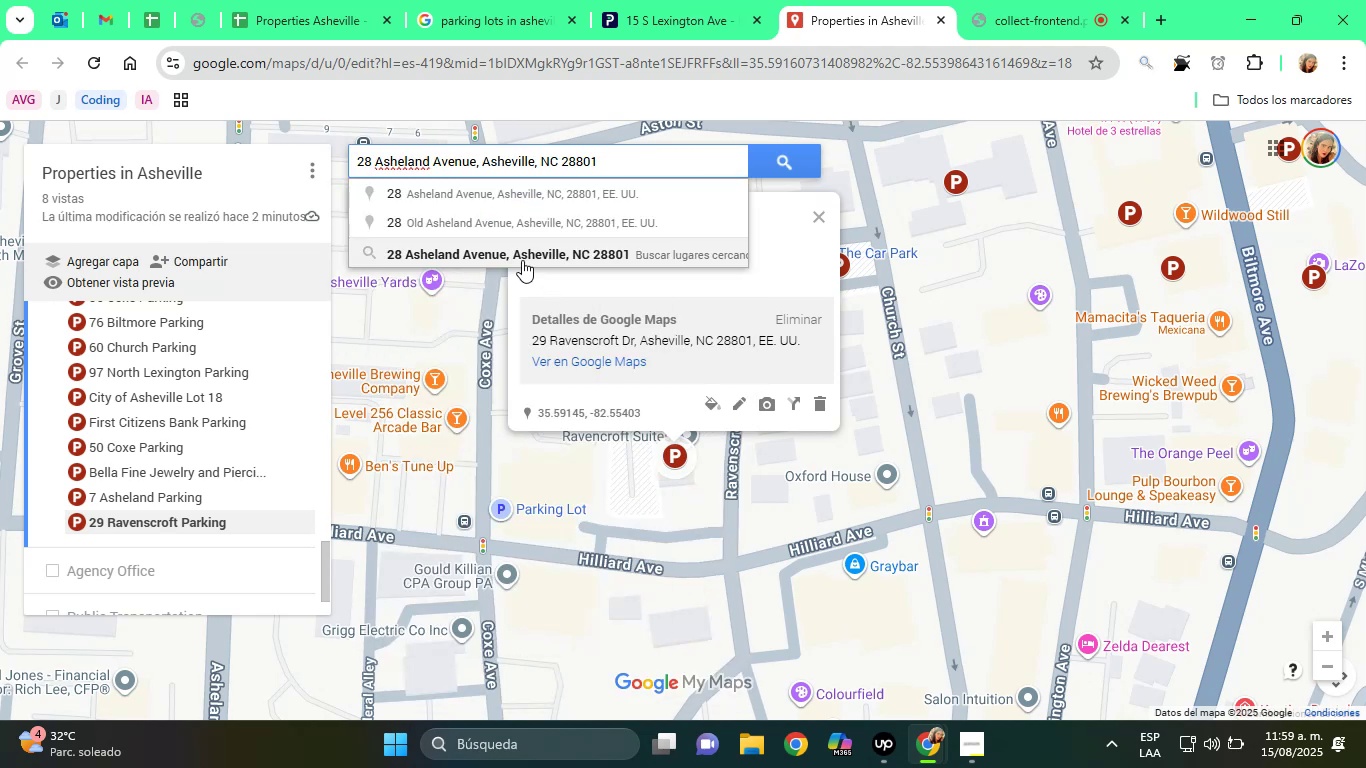 
left_click([510, 253])
 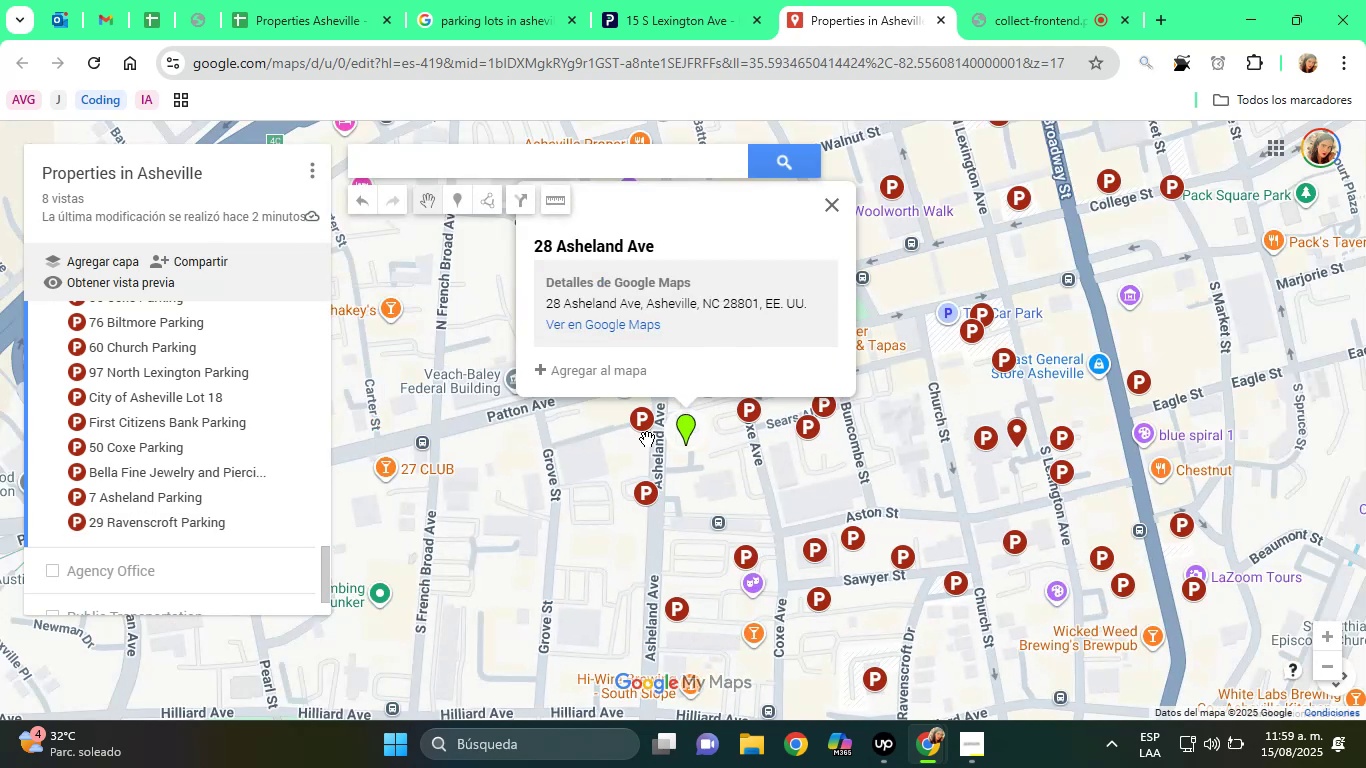 
left_click([684, 431])
 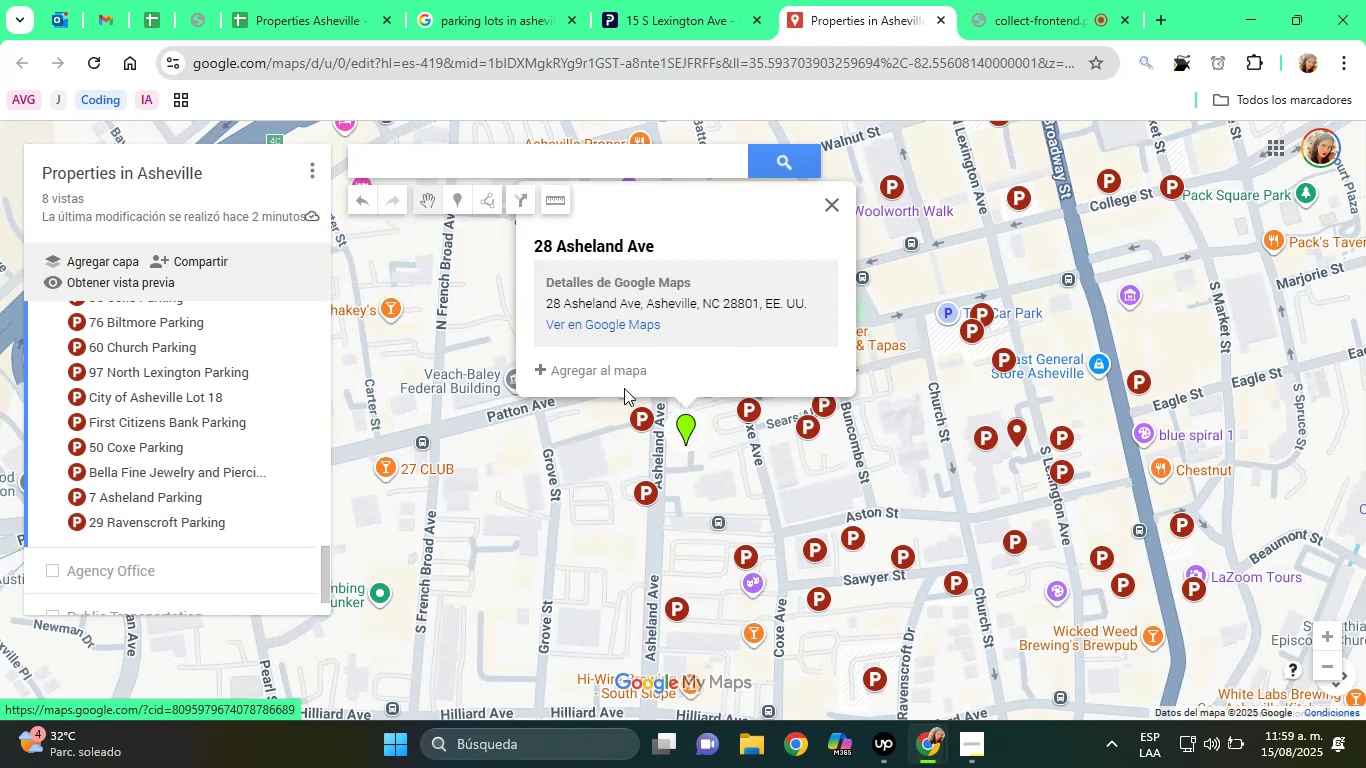 